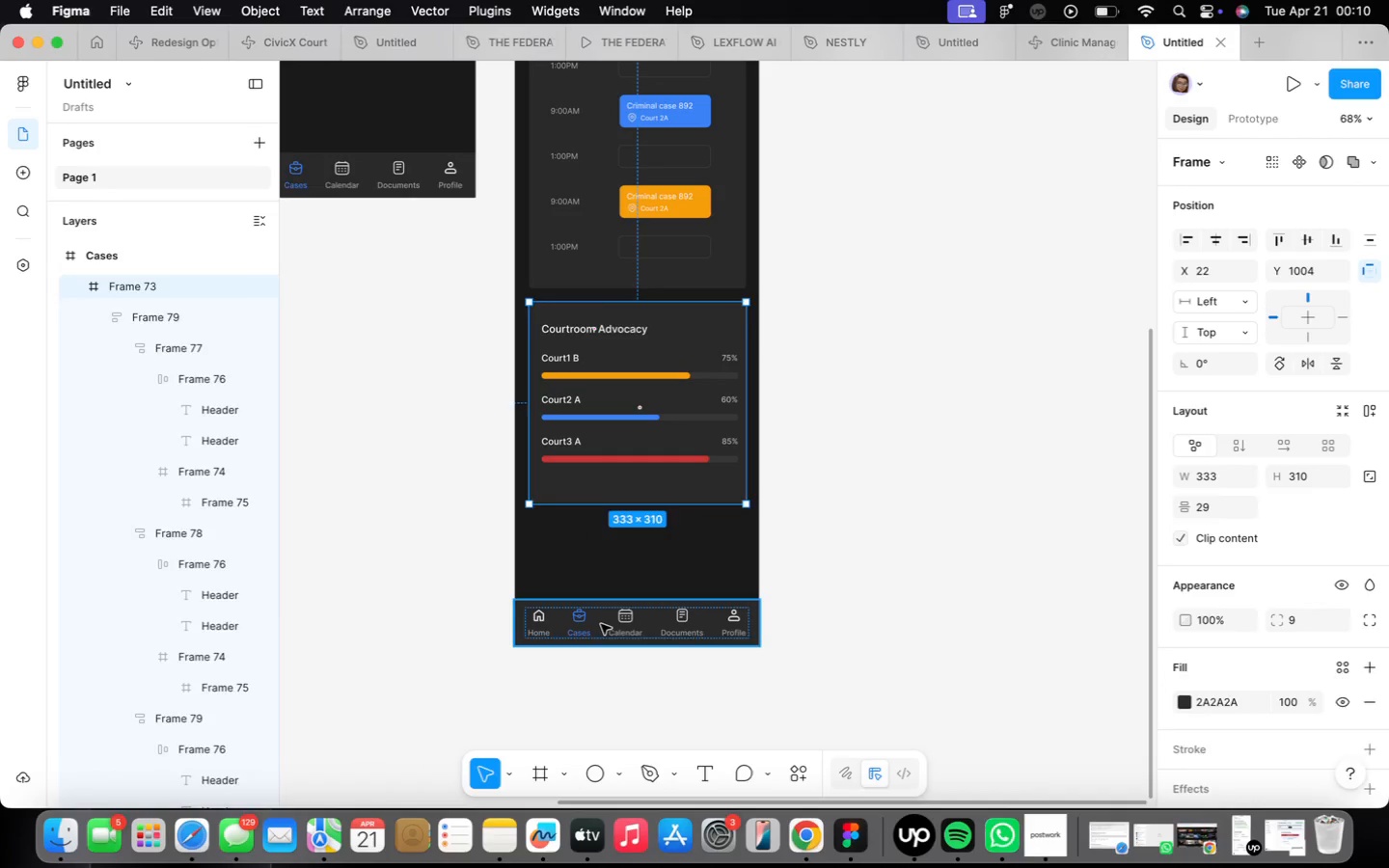 
scroll: coordinate [601, 625], scroll_direction: up, amount: 10.0
 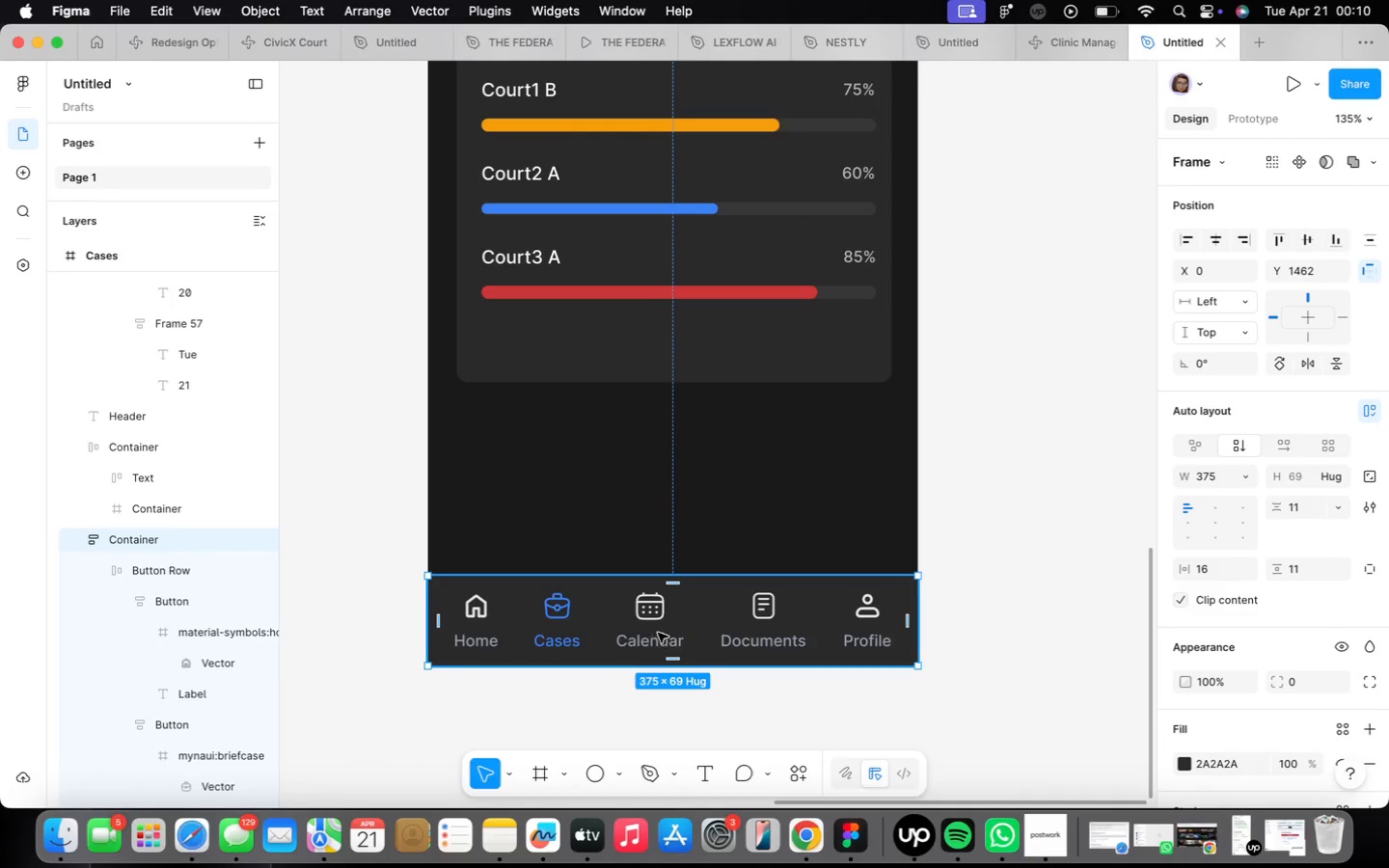 
double_click([654, 630])
 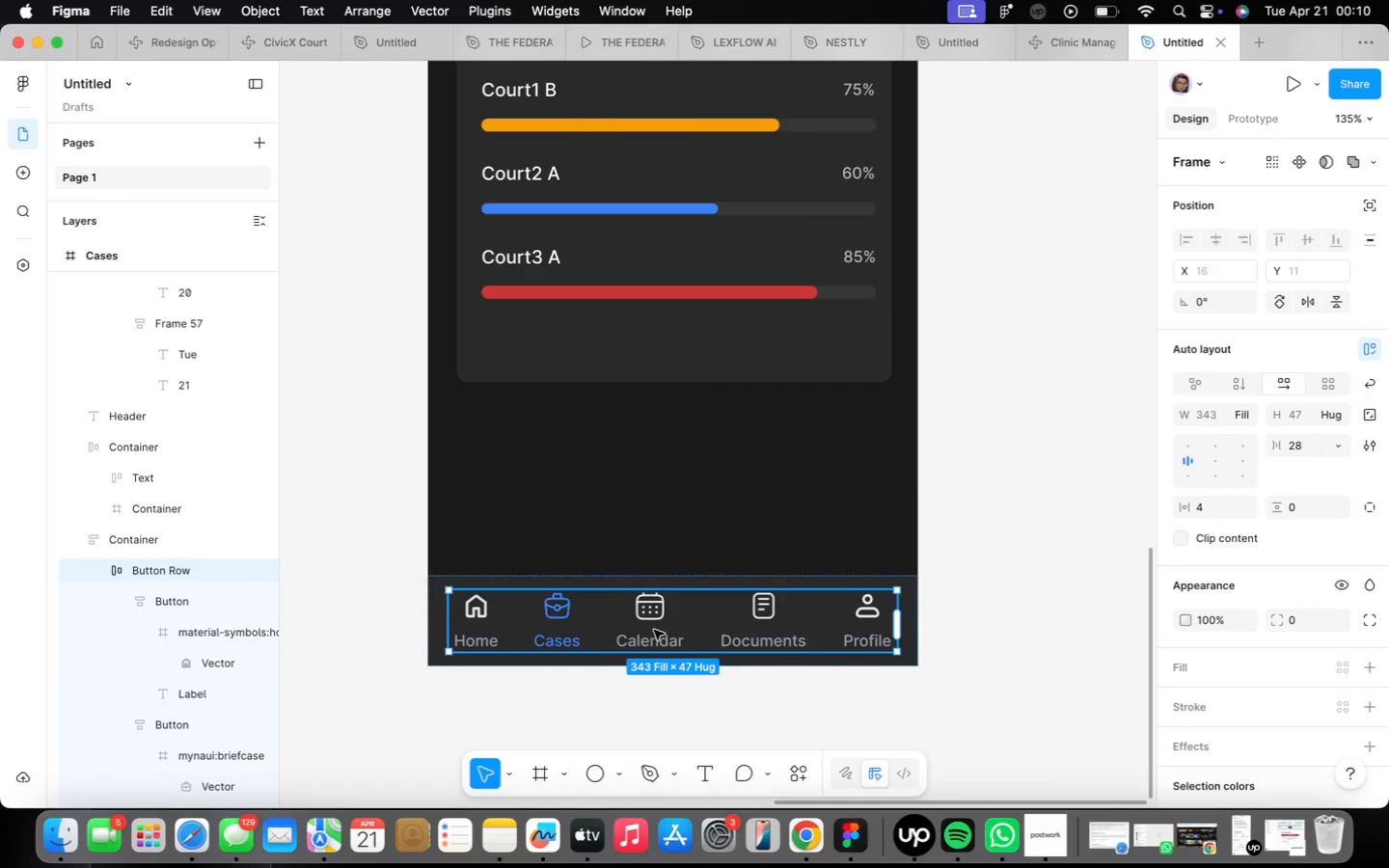 
triple_click([654, 630])
 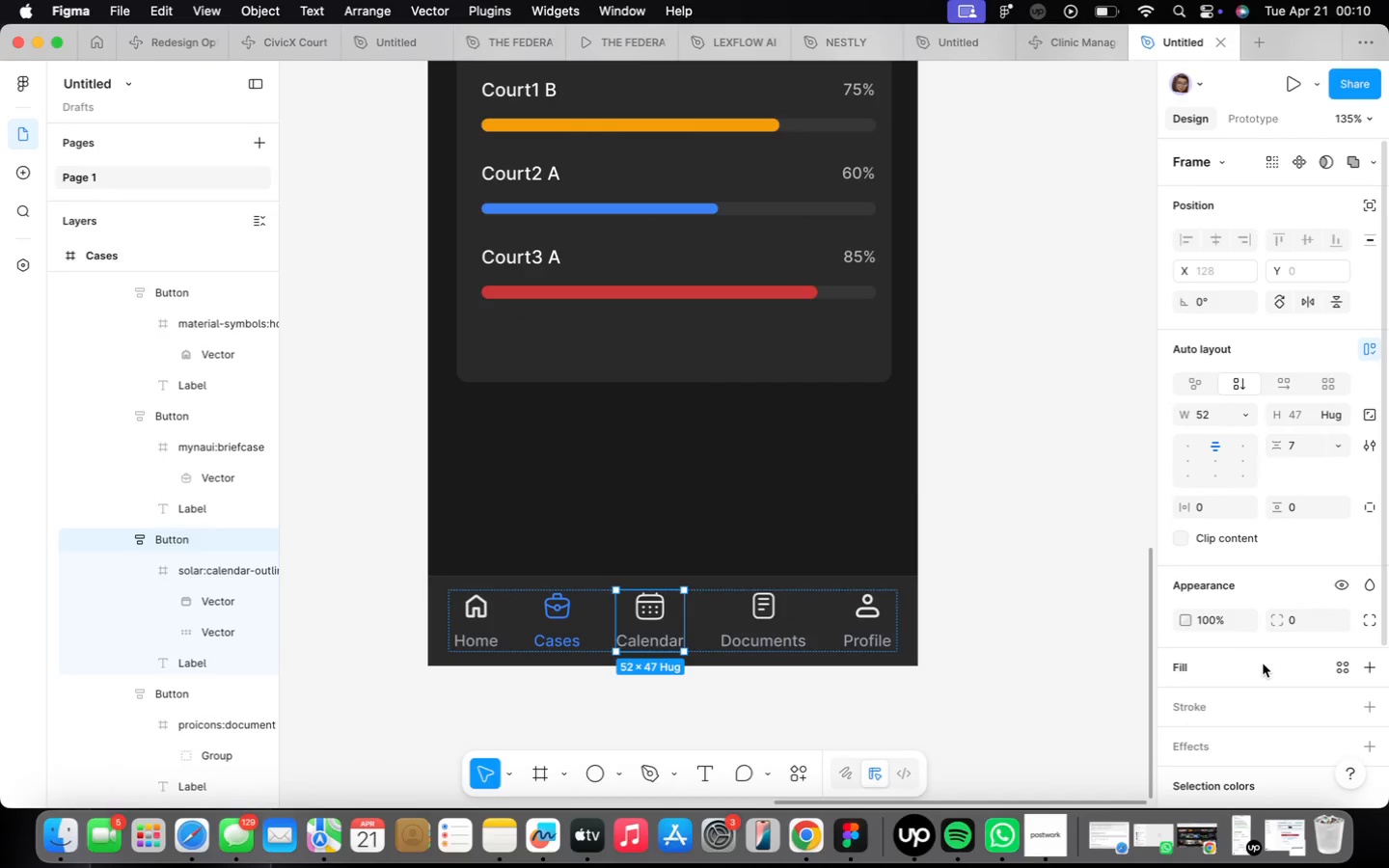 
scroll: coordinate [1258, 661], scroll_direction: down, amount: 30.0
 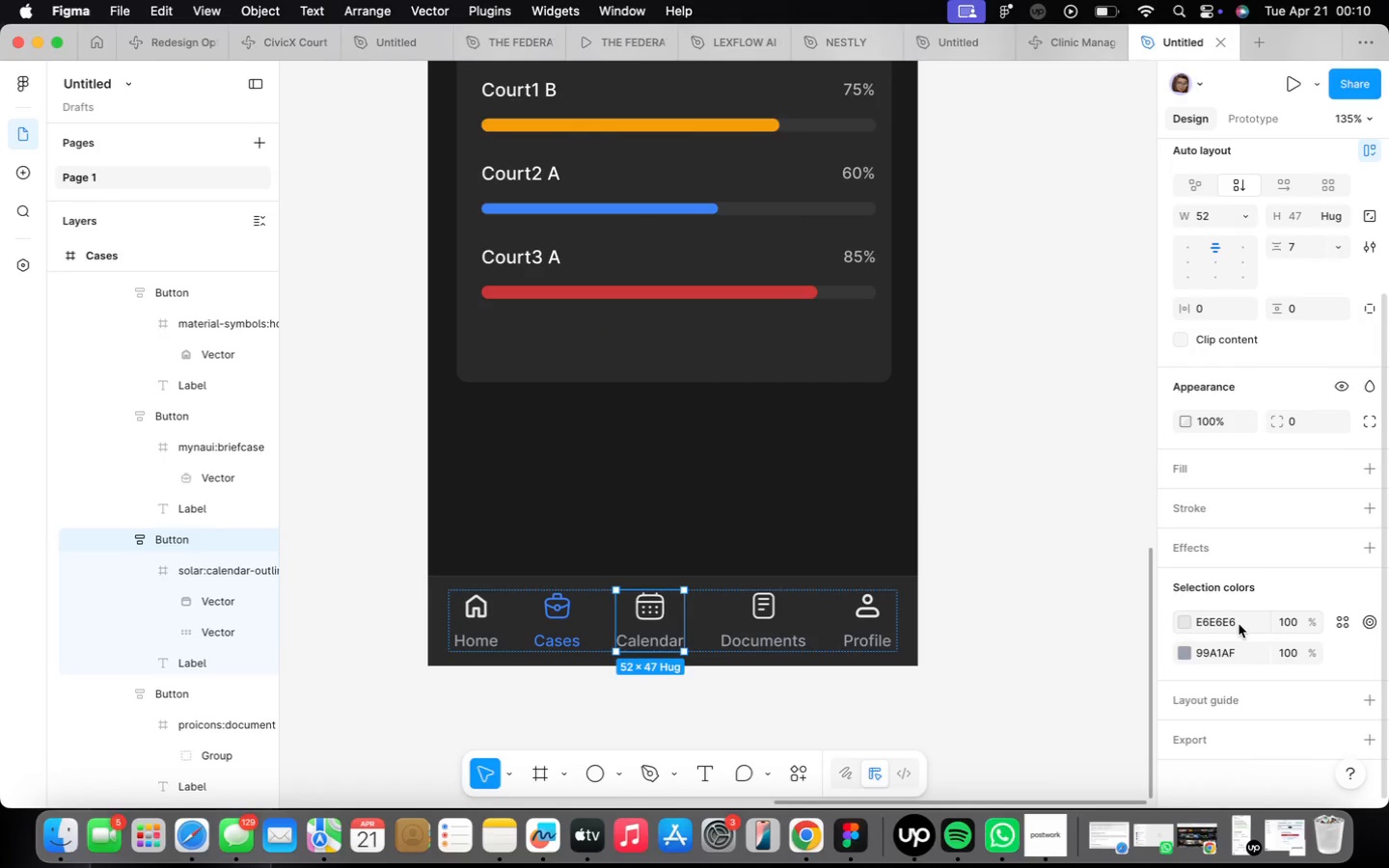 
left_click([1239, 623])
 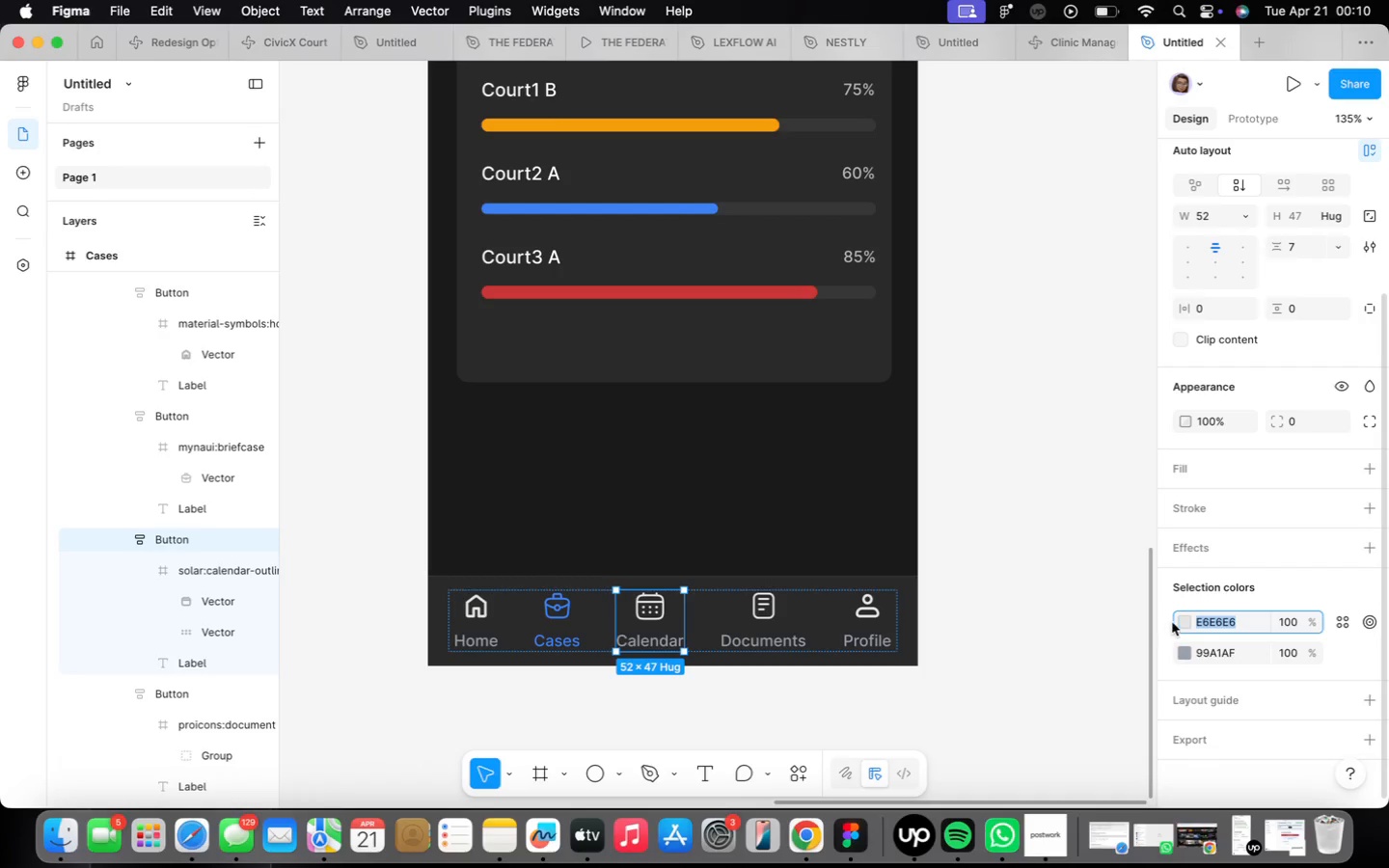 
left_click([1182, 620])
 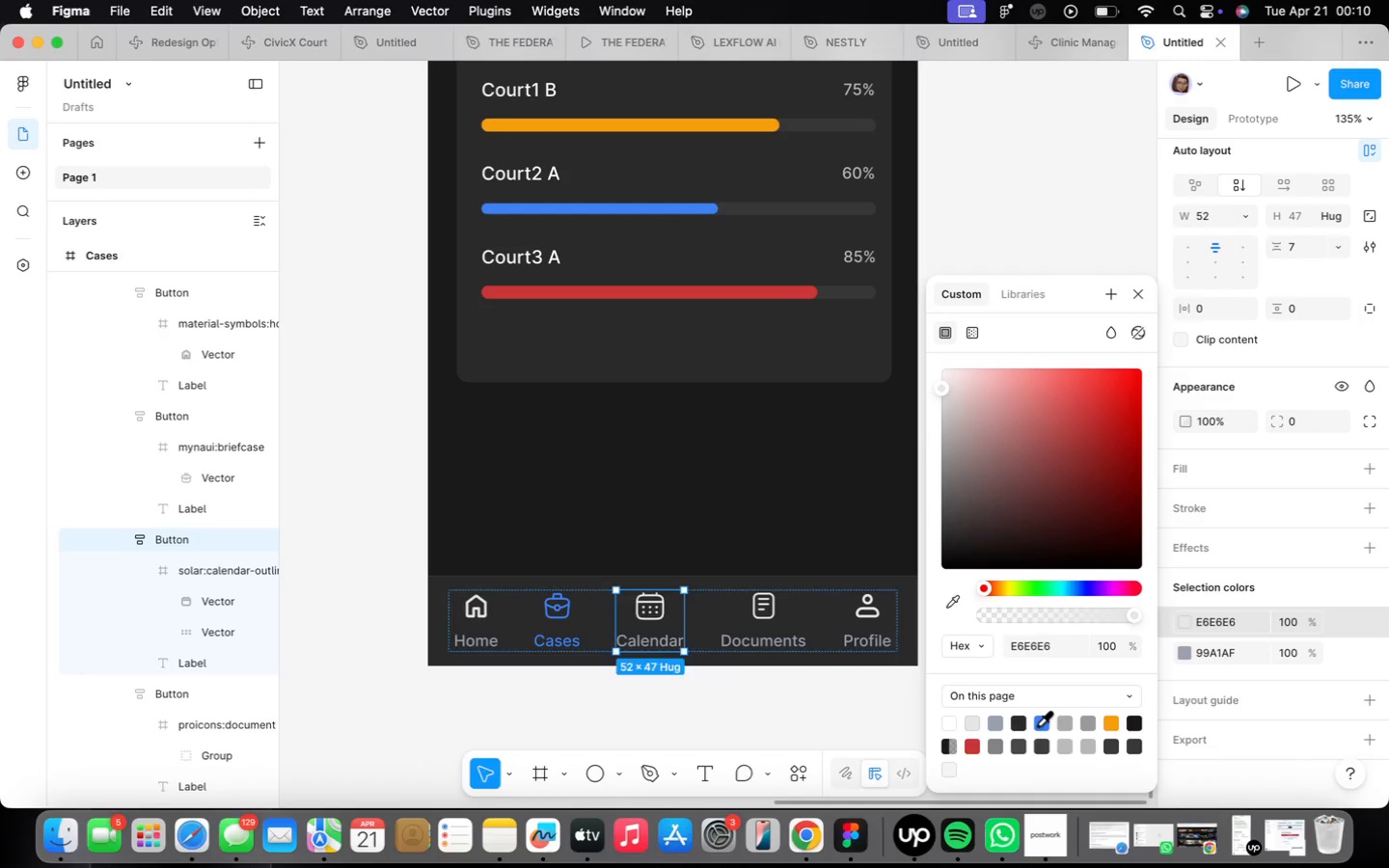 
left_click([1186, 653])
 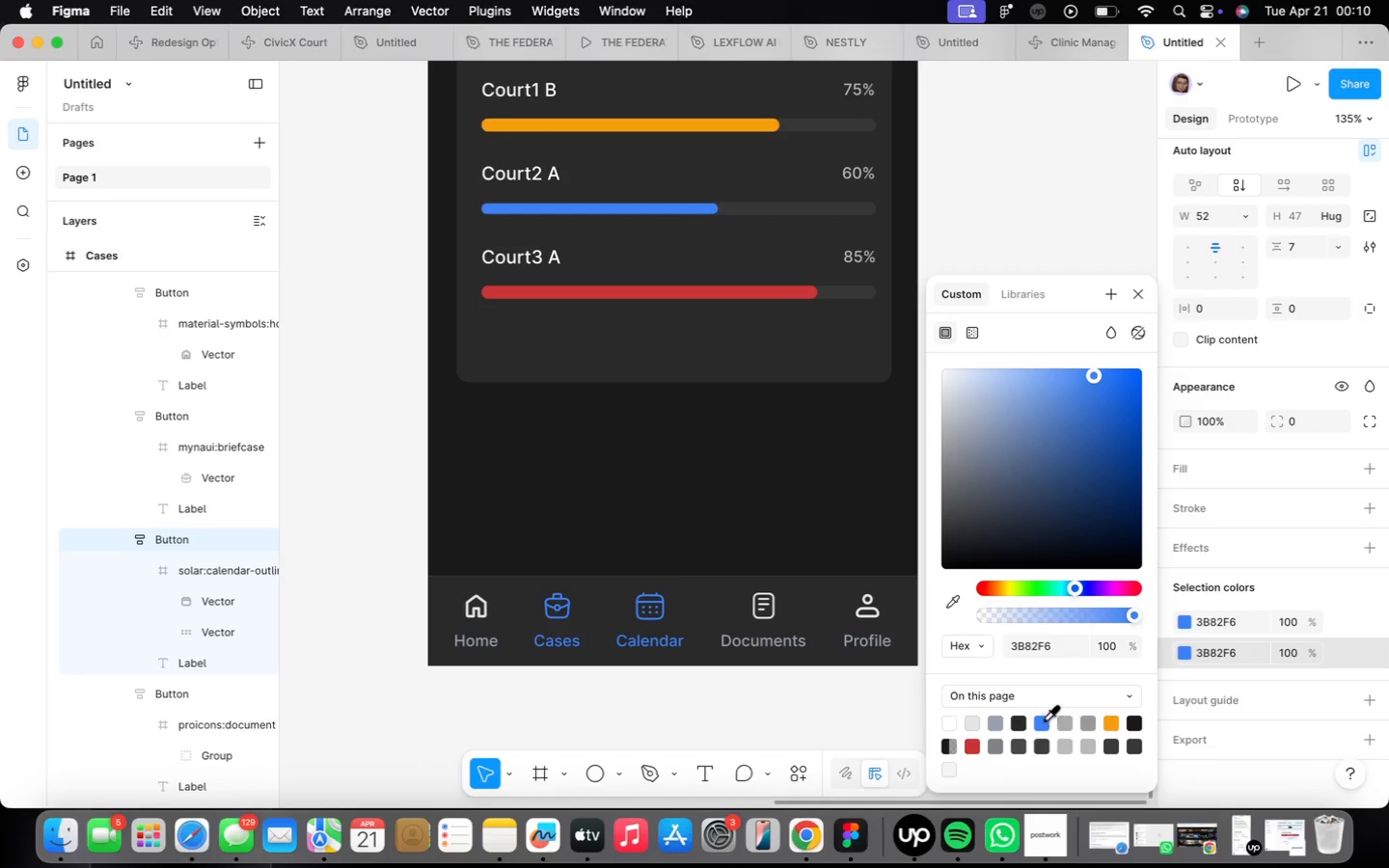 
left_click([564, 634])
 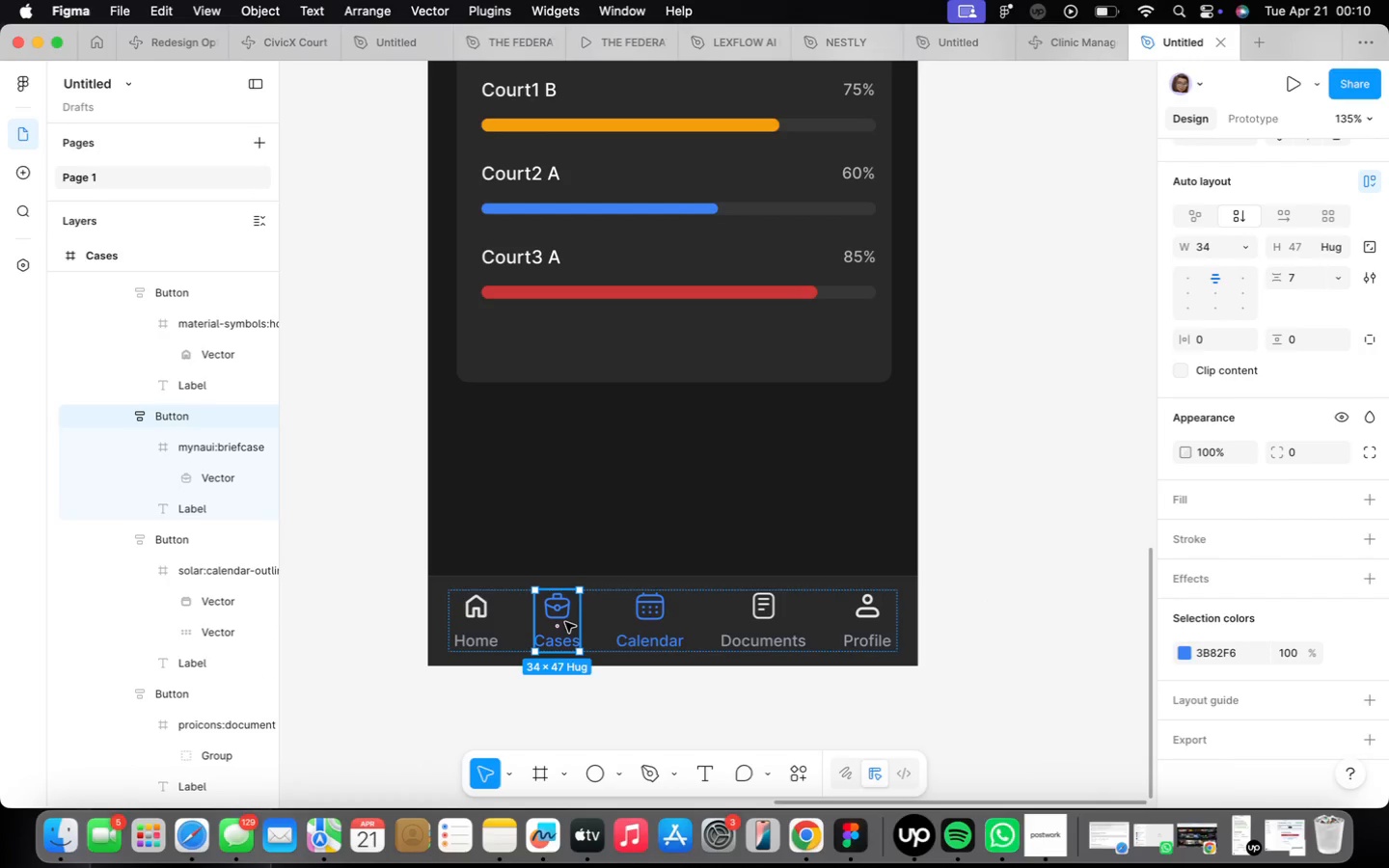 
left_click([572, 602])
 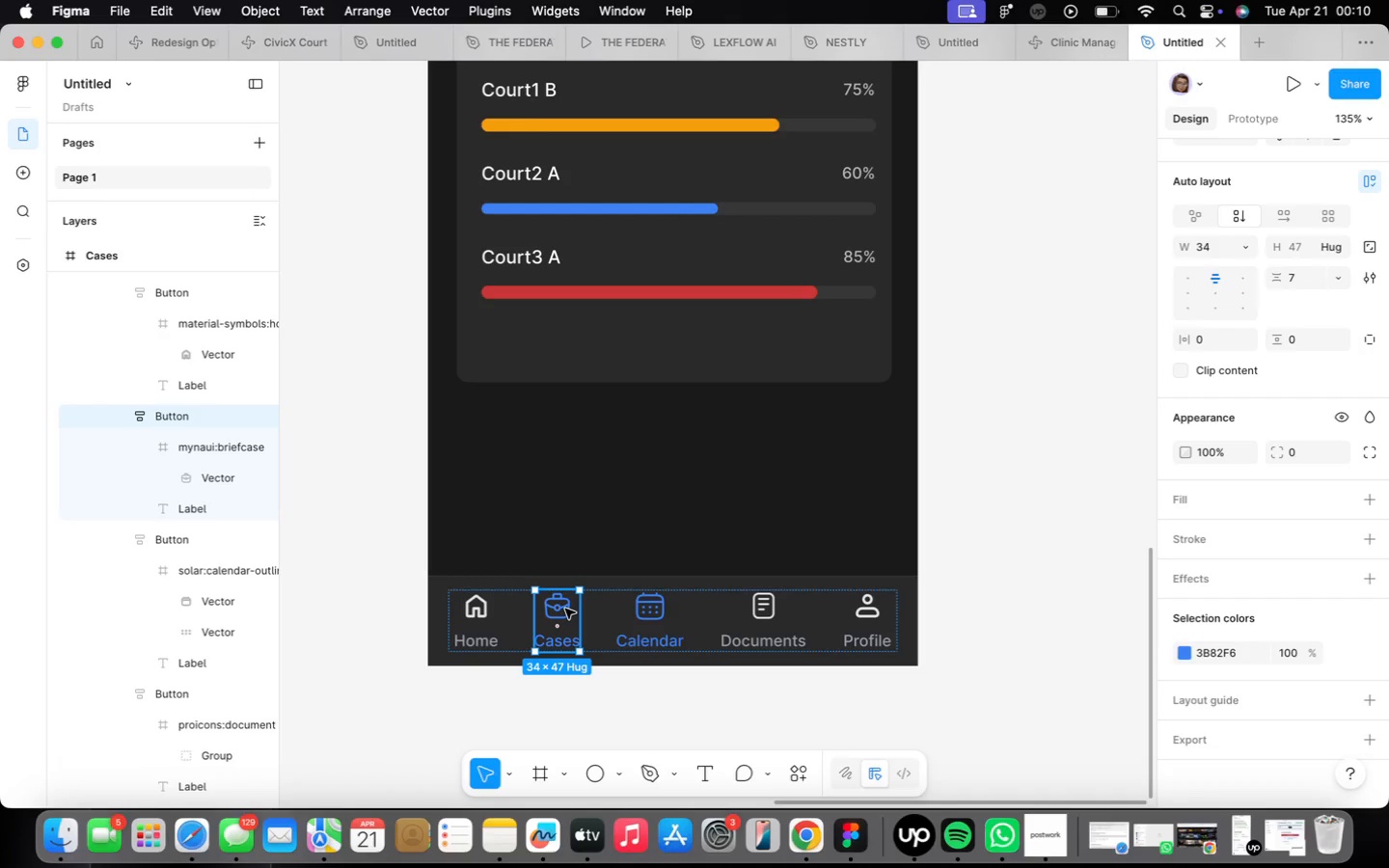 
double_click([569, 607])
 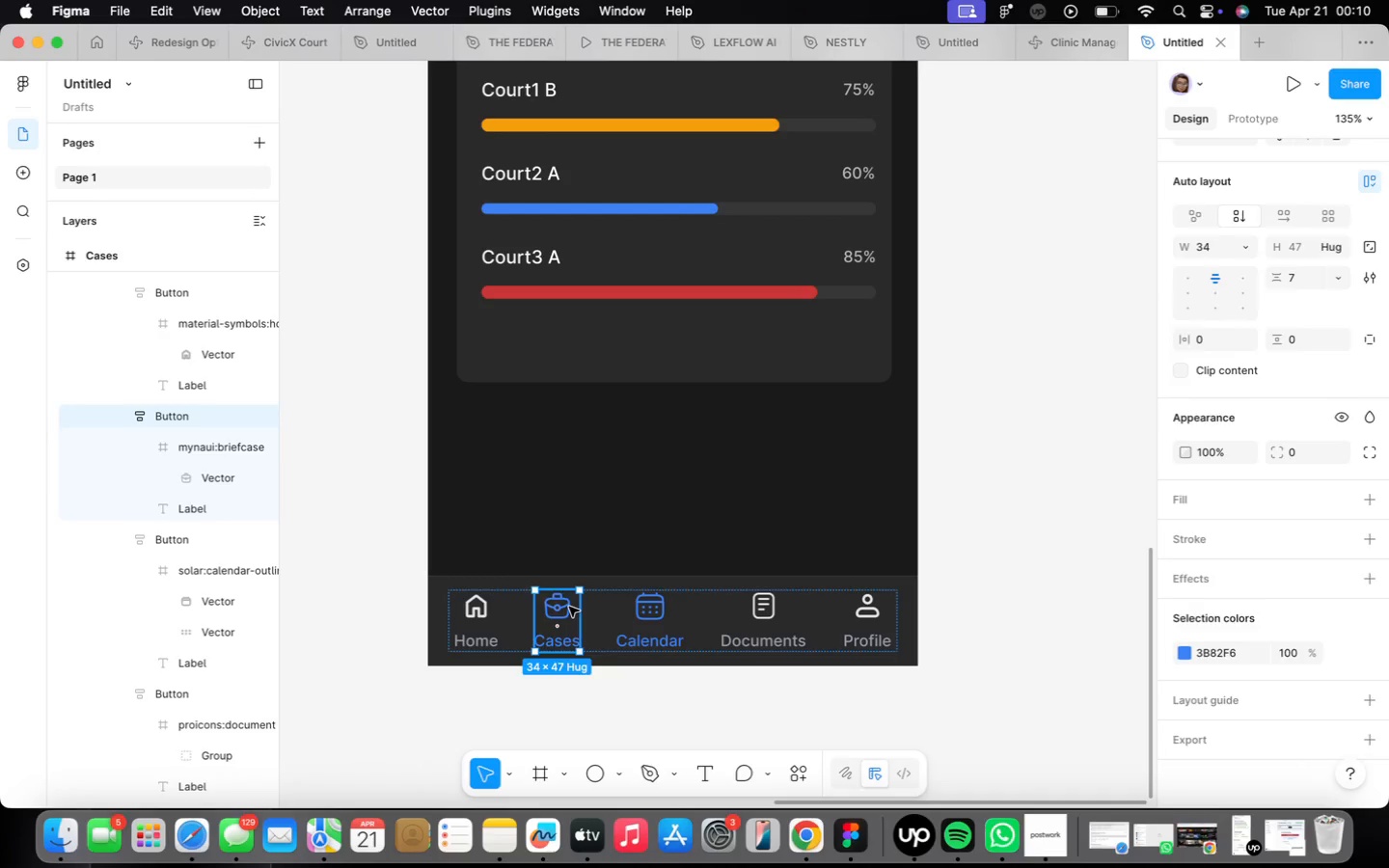 
triple_click([569, 607])
 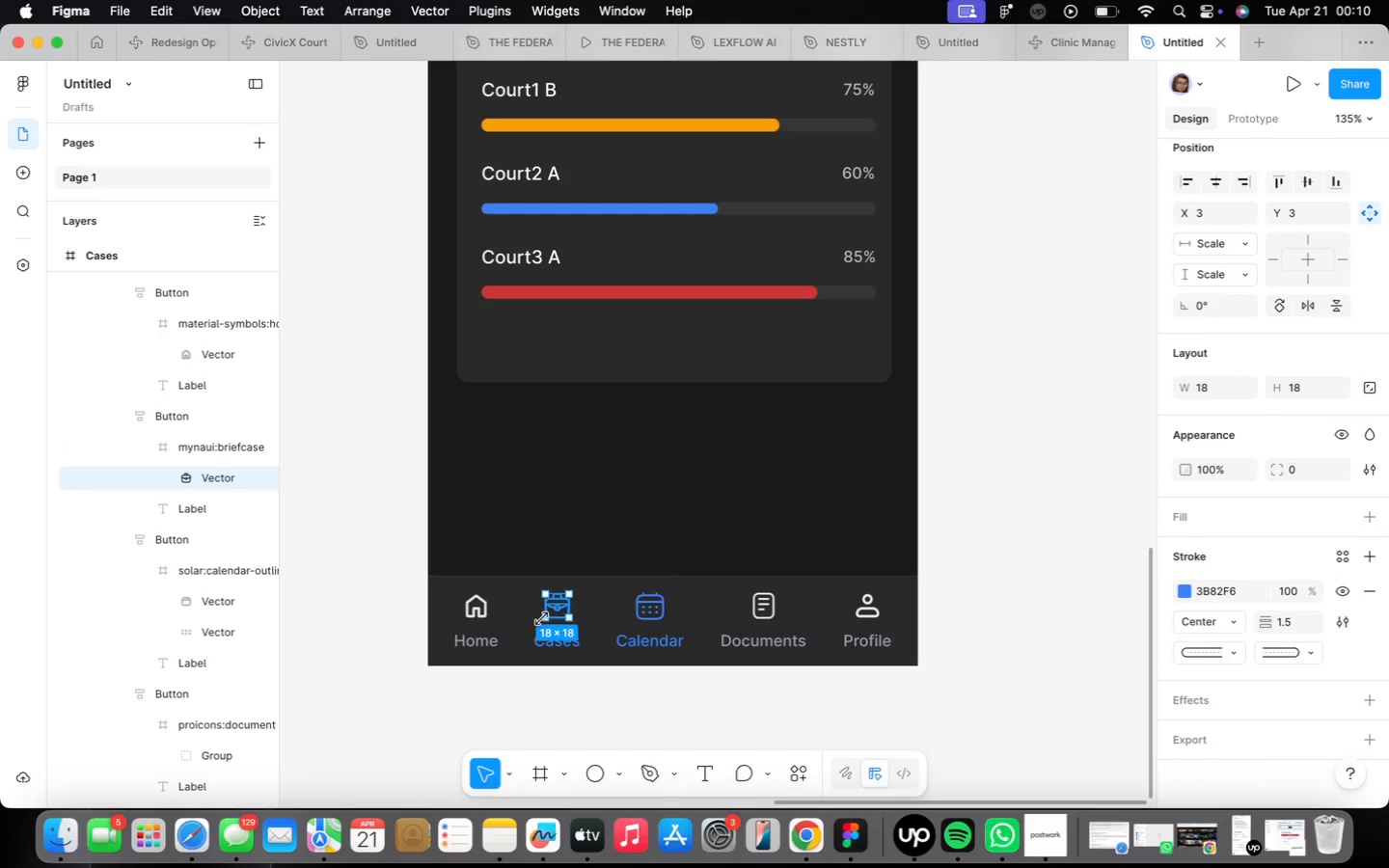 
double_click([533, 605])
 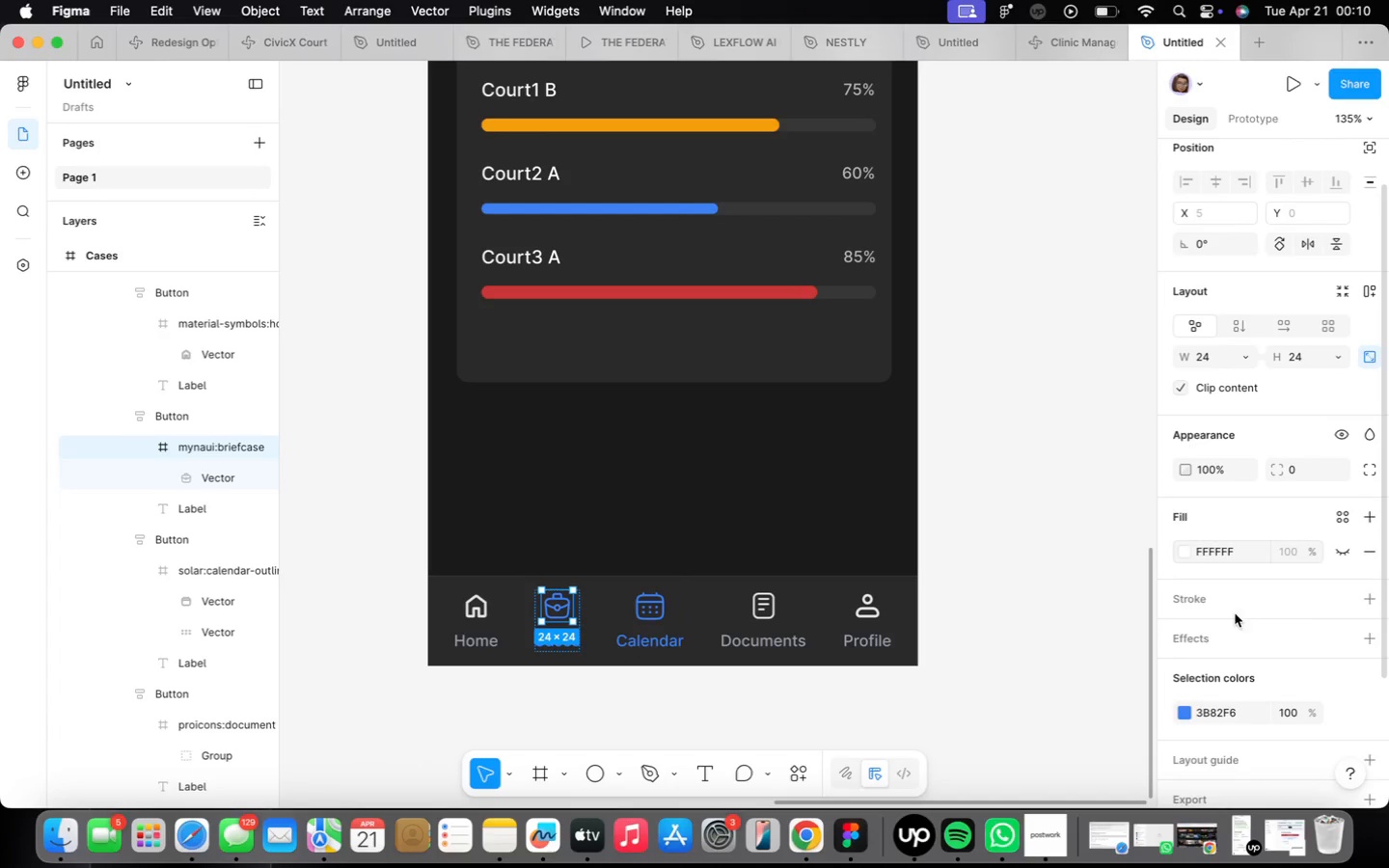 
left_click([1246, 714])
 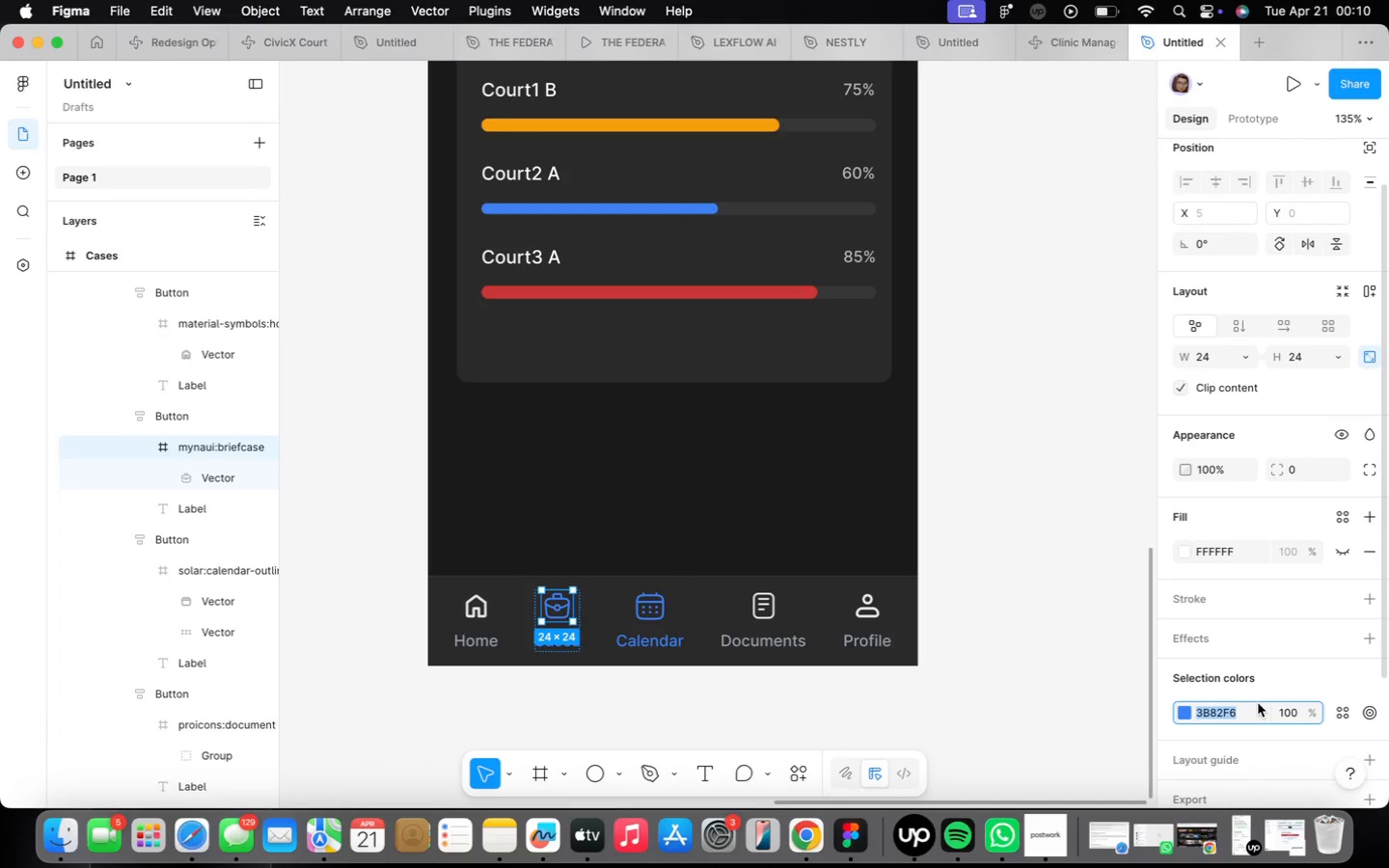 
type(ffffff)
 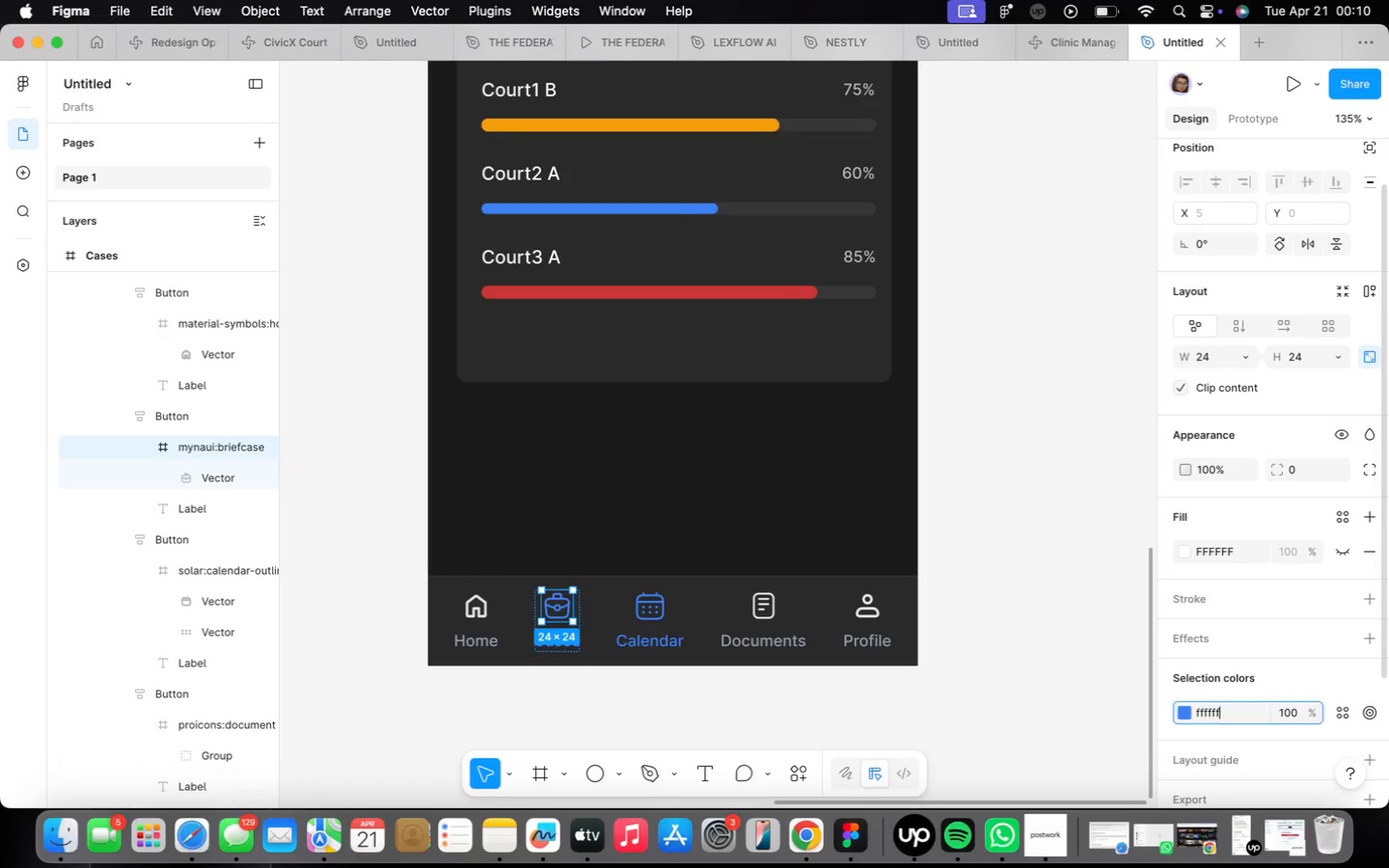 
key(Enter)
 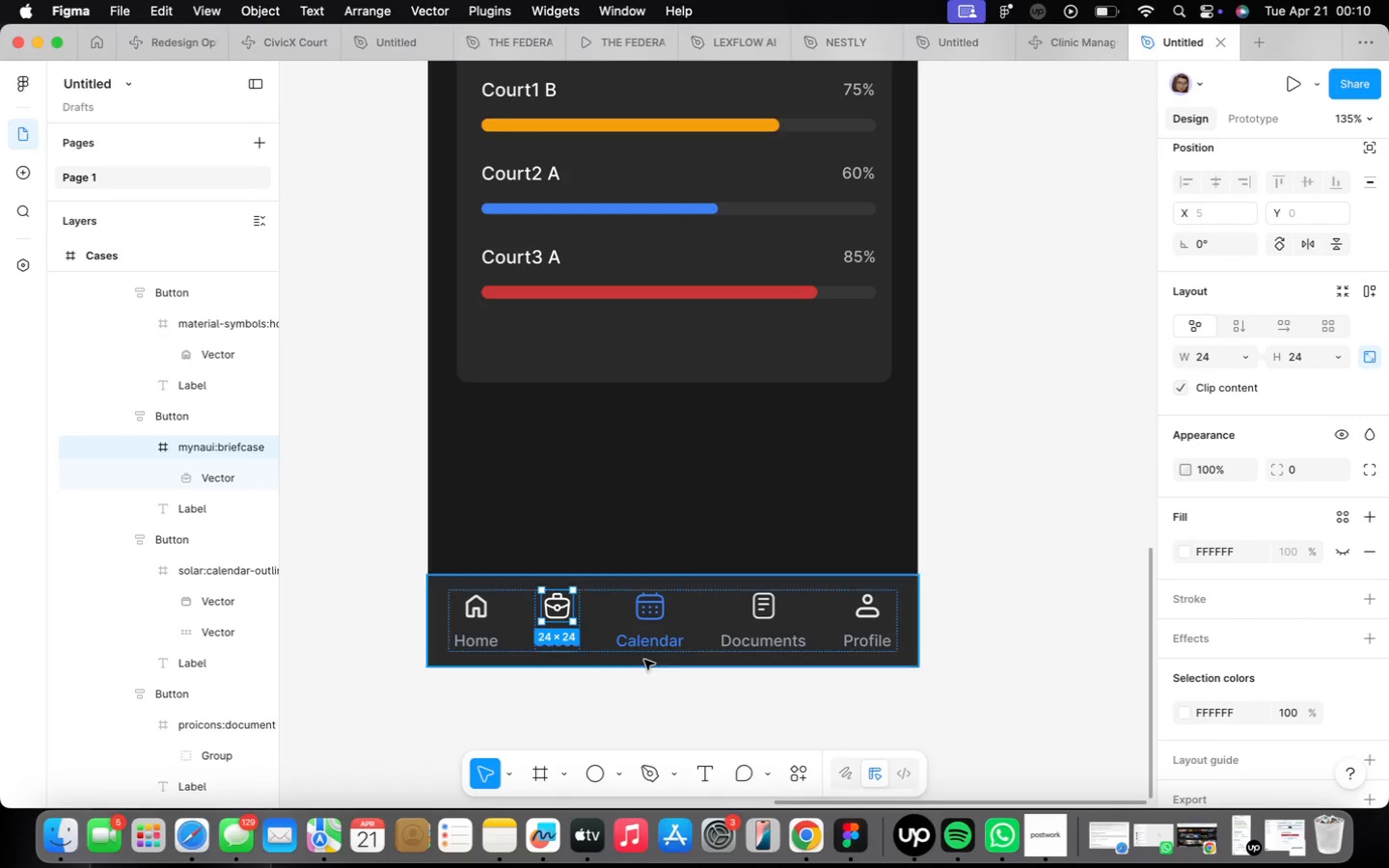 
double_click([647, 650])
 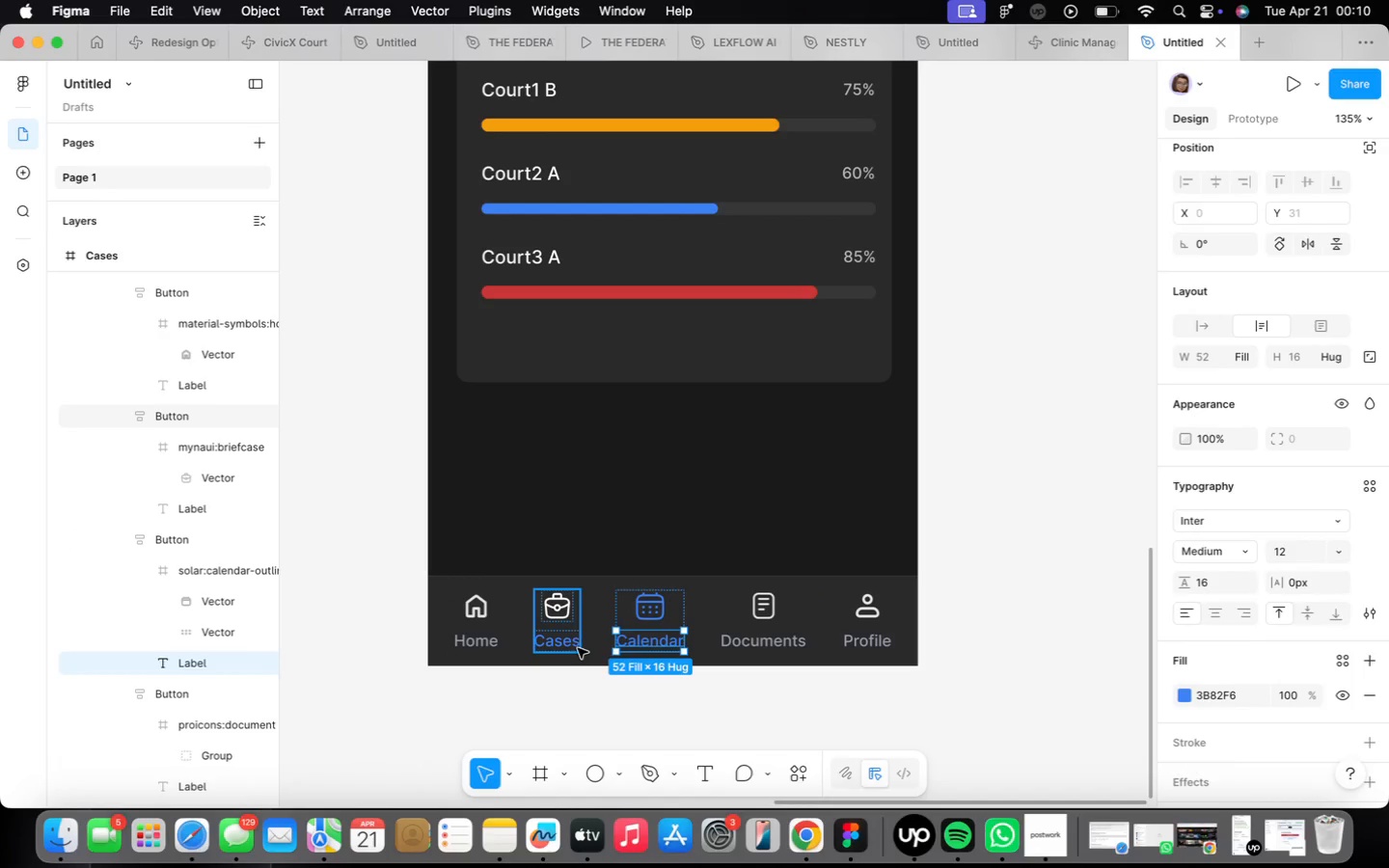 
double_click([571, 644])
 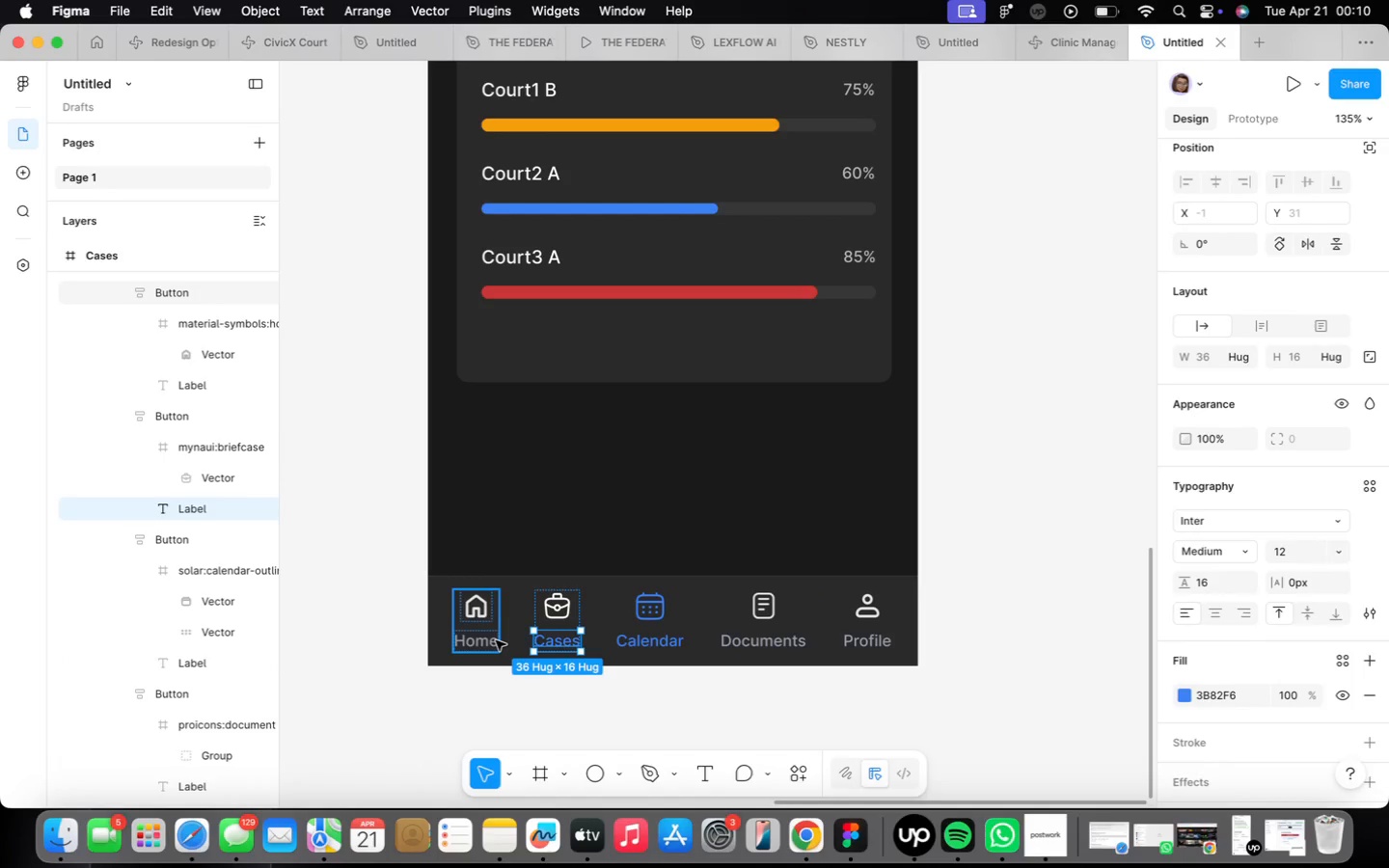 
double_click([495, 639])
 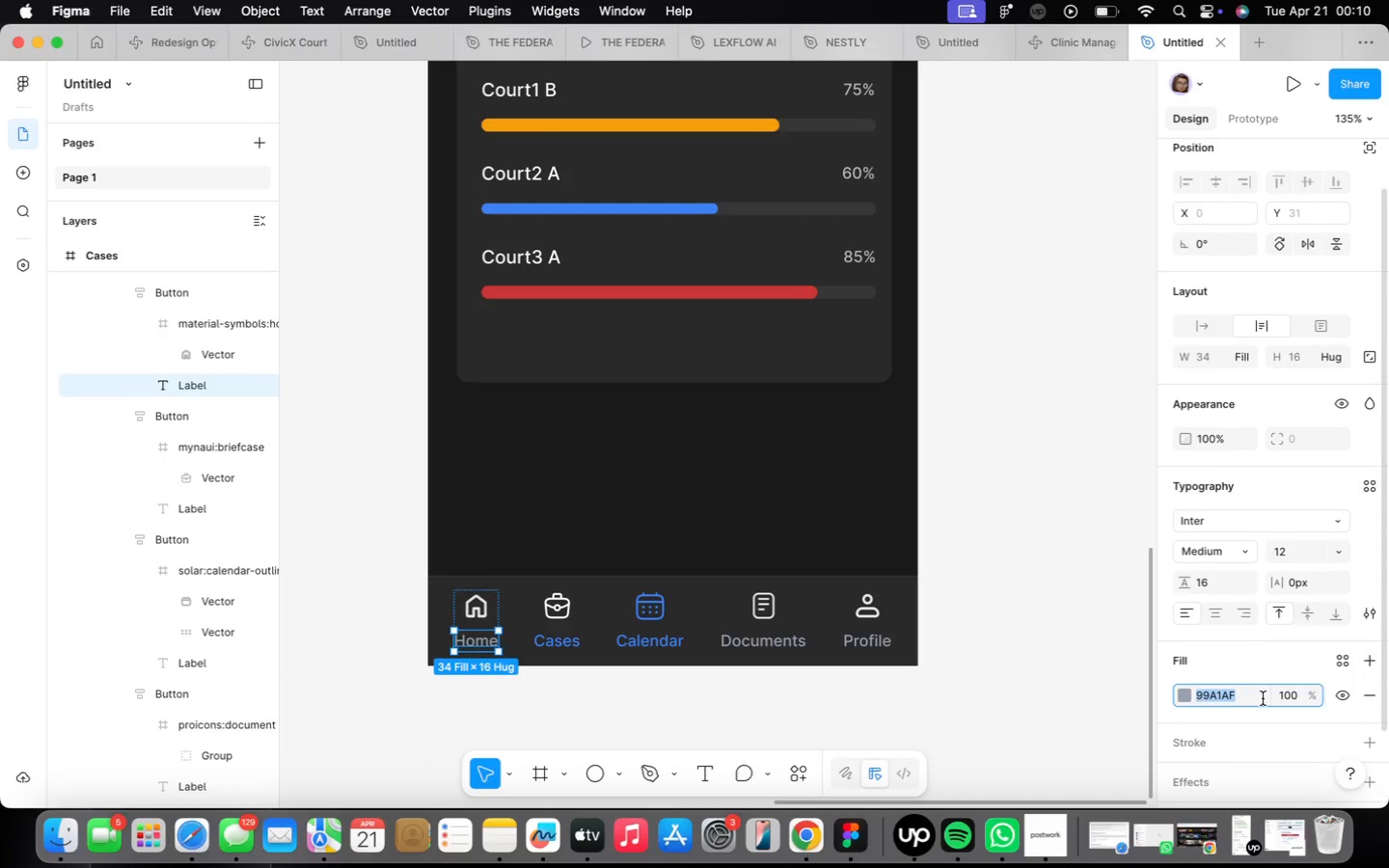 
key(Meta+C)
 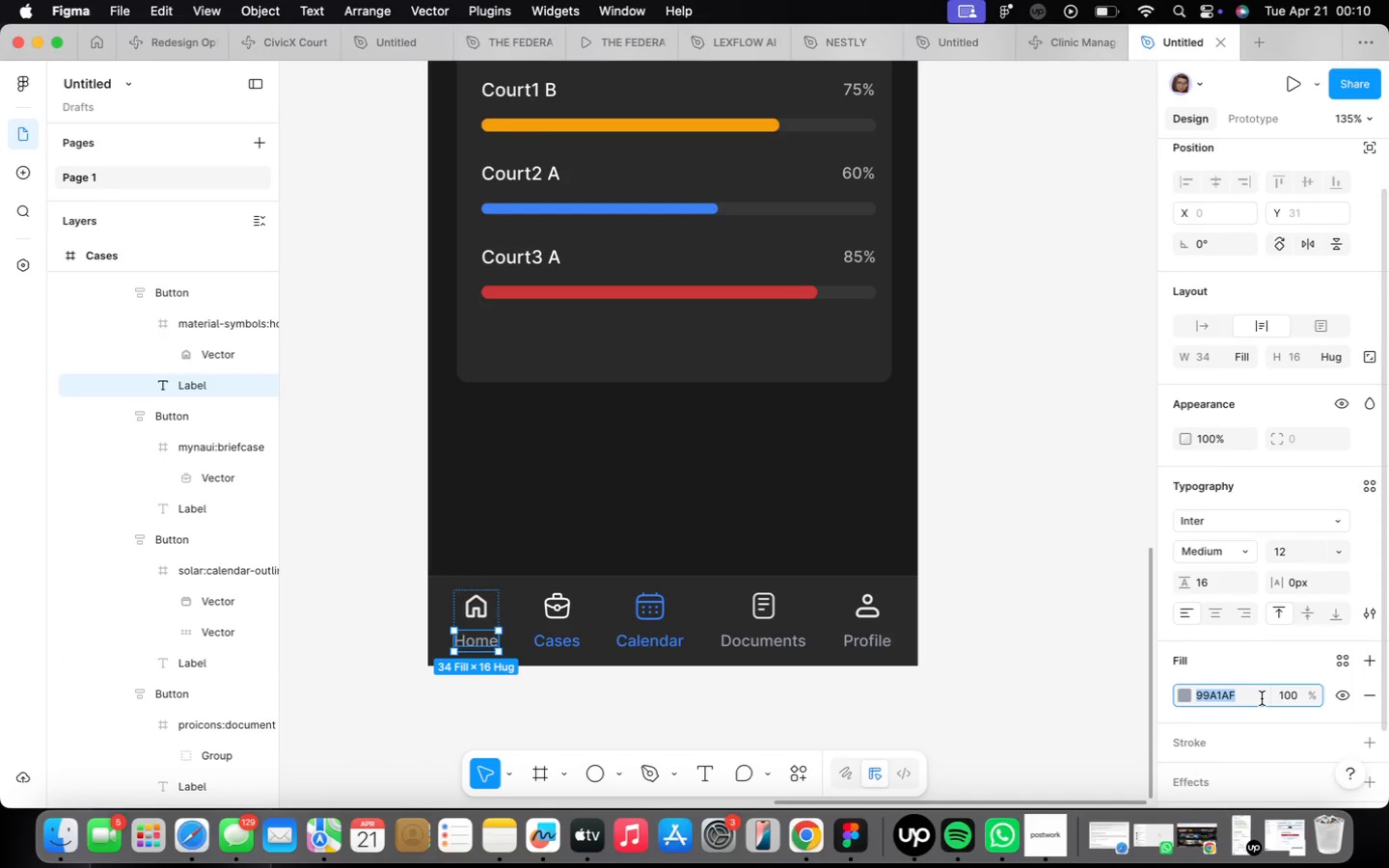 
key(Meta+CommandLeft)
 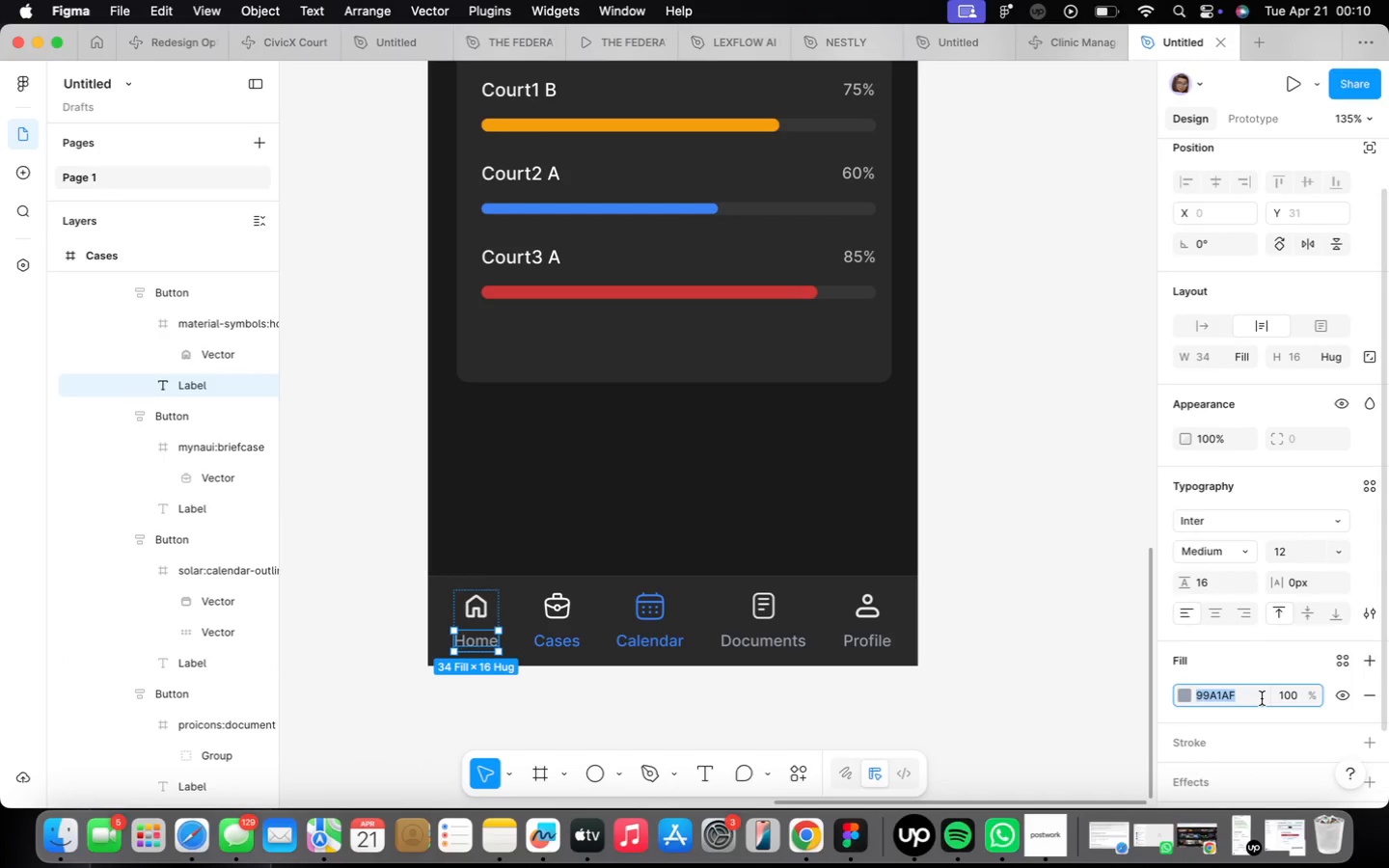 
key(Meta+C)
 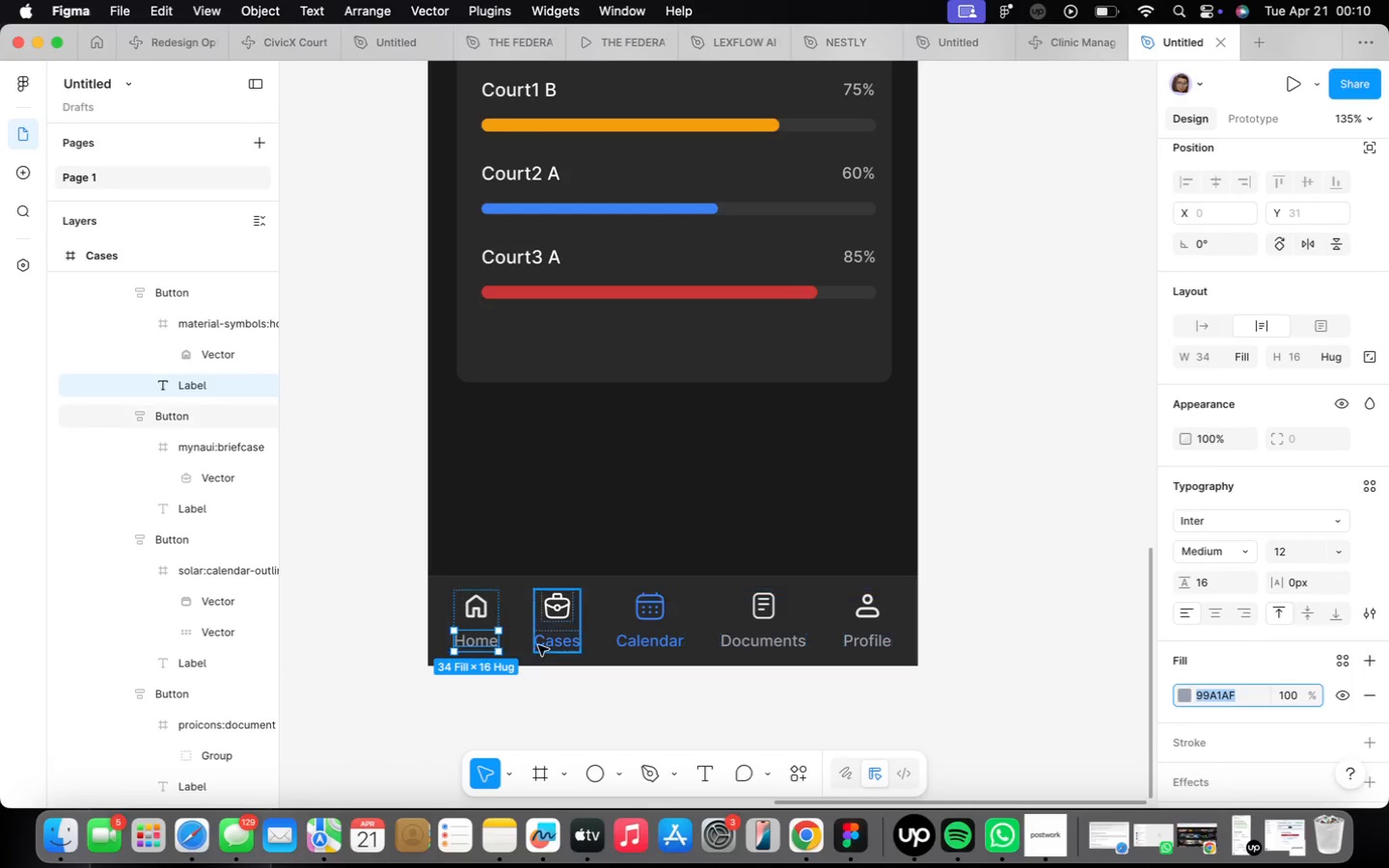 
double_click([542, 643])
 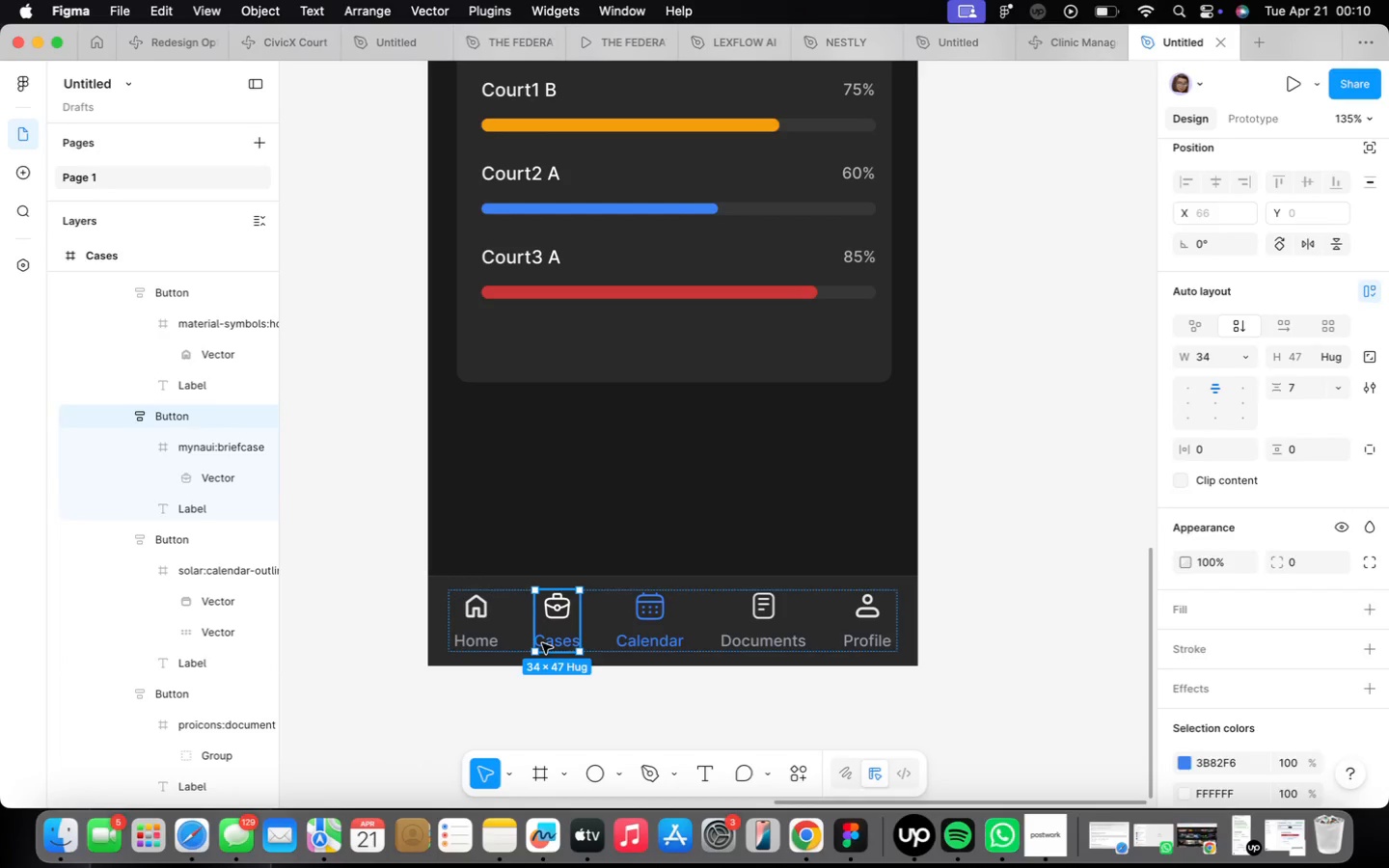 
triple_click([542, 643])
 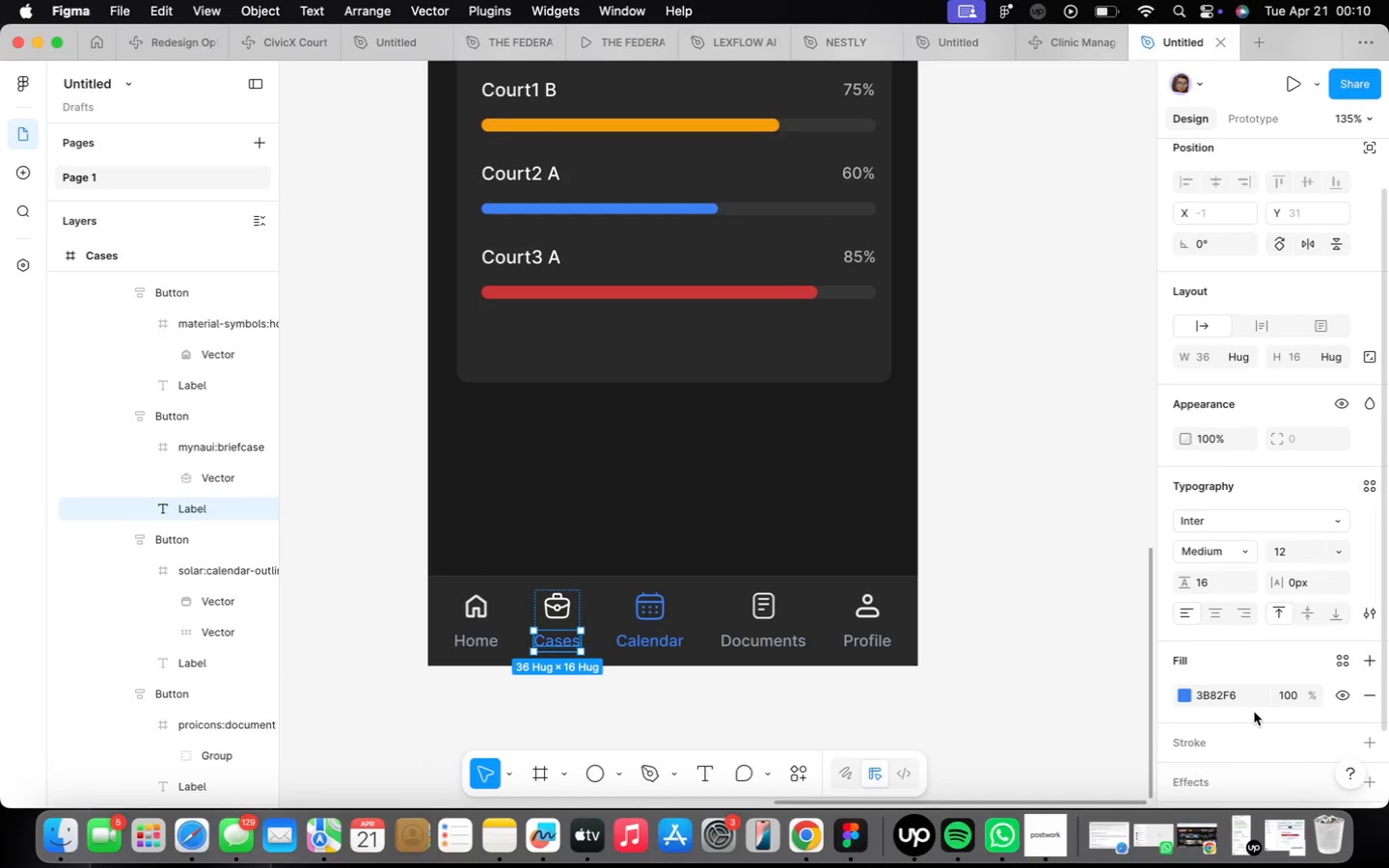 
left_click([1255, 696])
 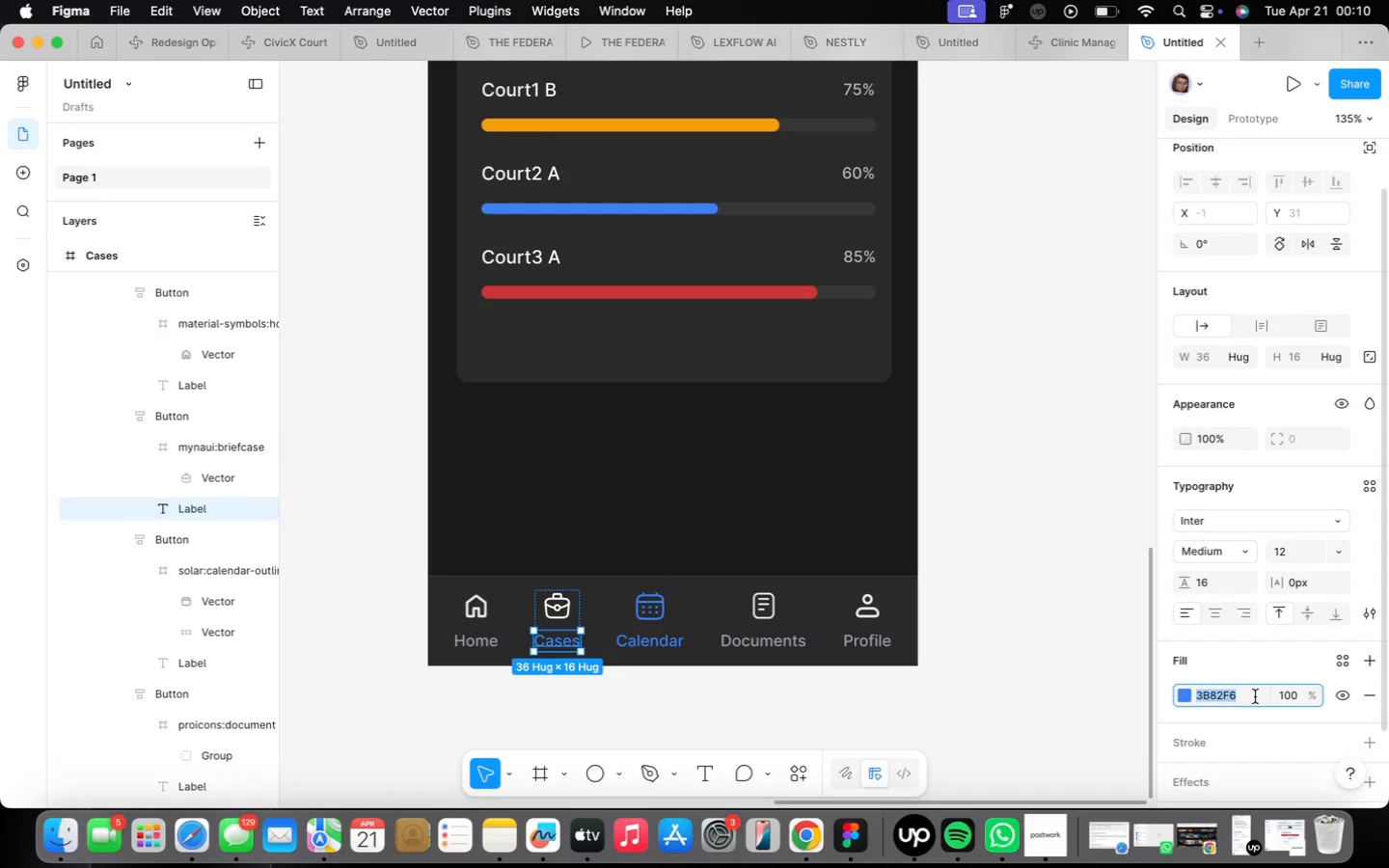 
key(Meta+CommandLeft)
 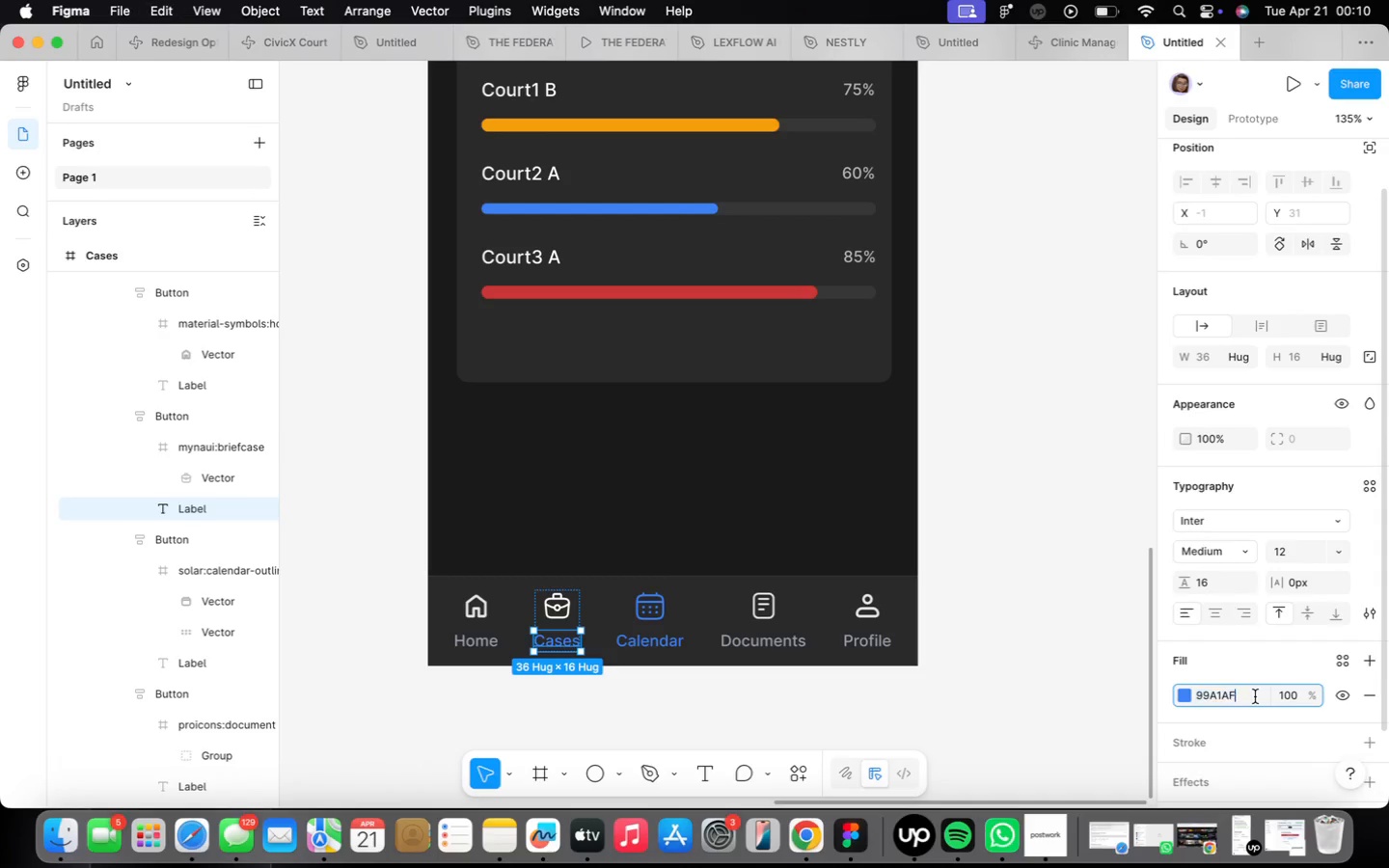 
key(Meta+V)
 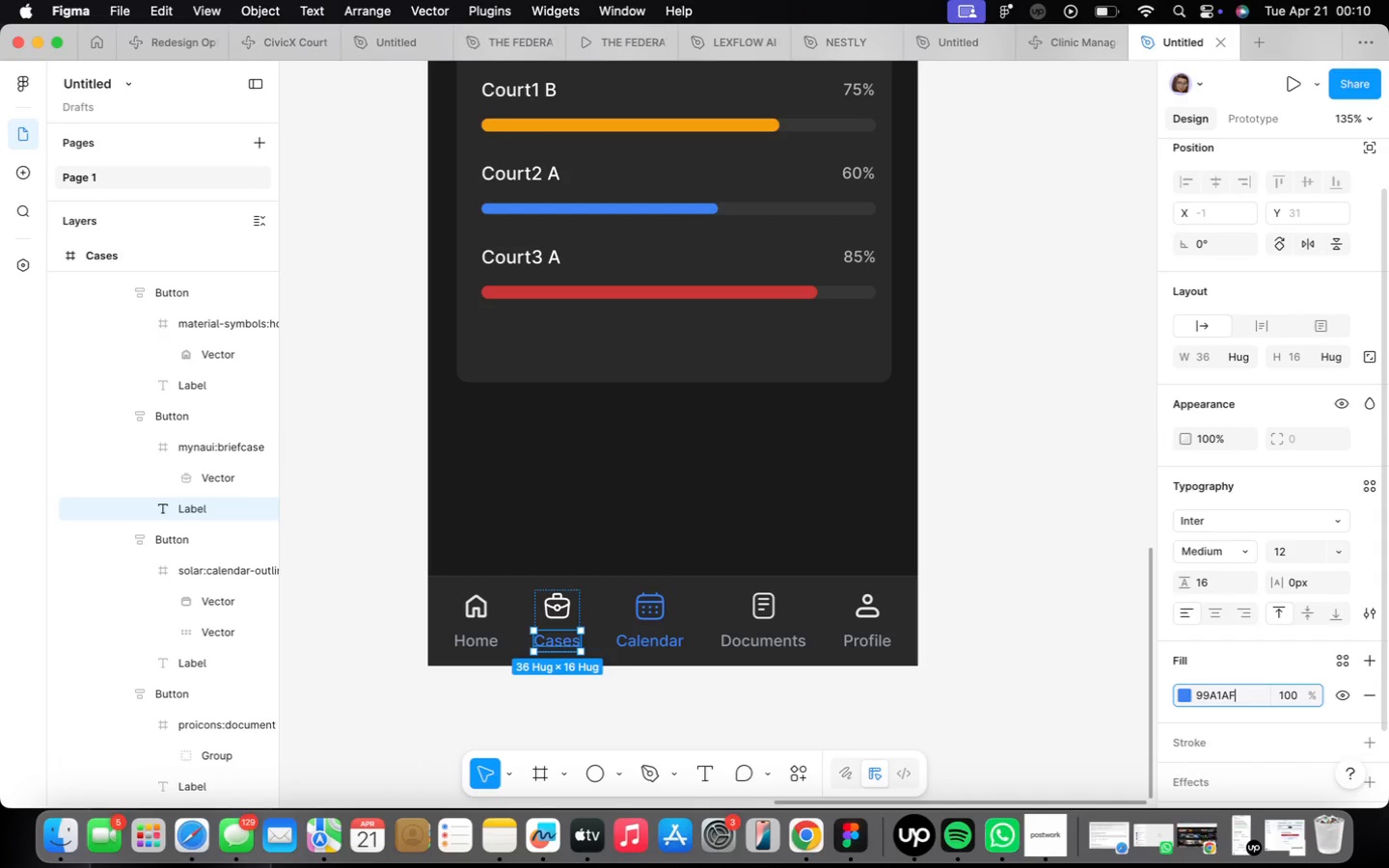 
key(Enter)
 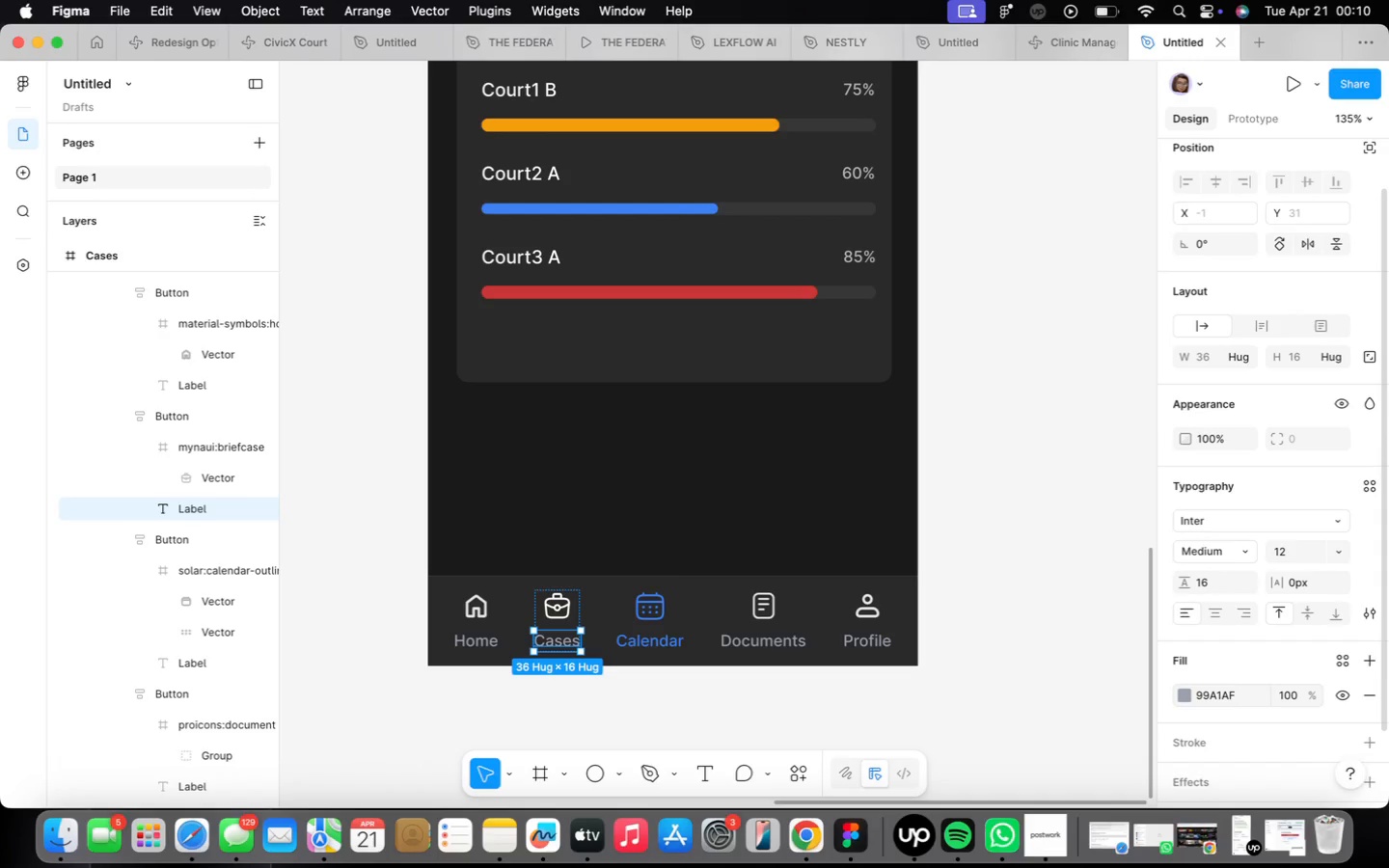 
wait(9.11)
 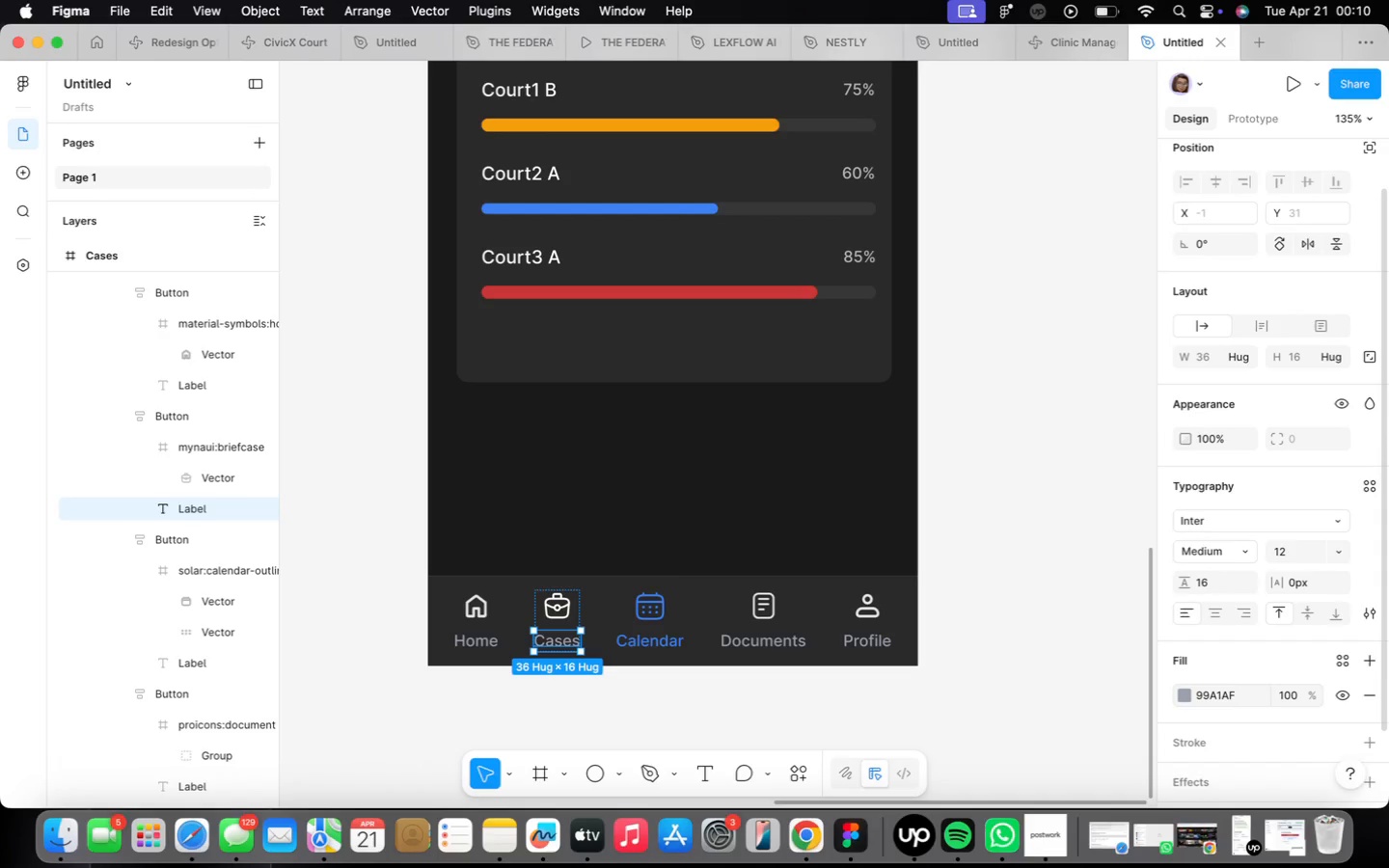 
left_click([1032, 612])
 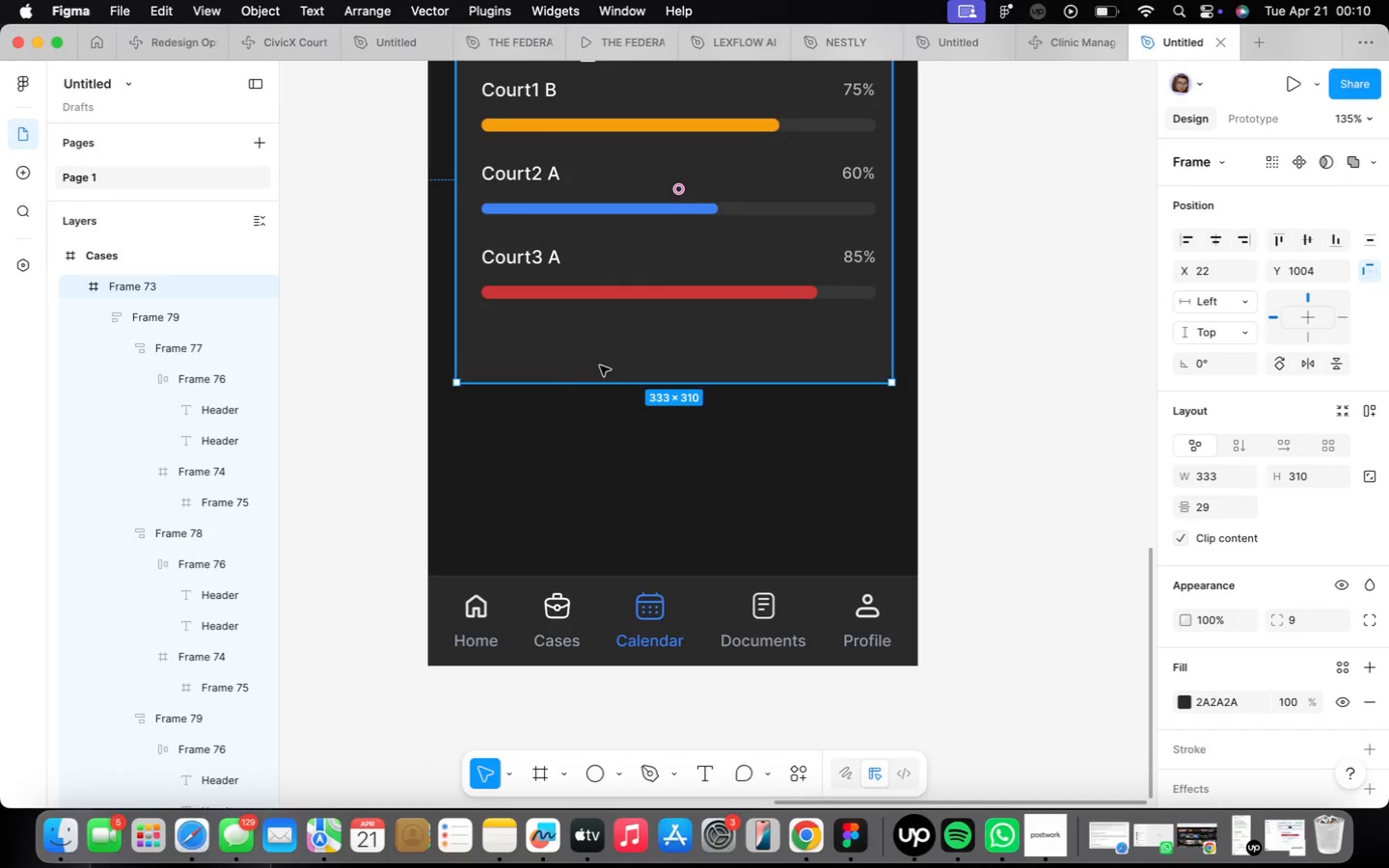 
left_click_drag(start_coordinate=[602, 381], to_coordinate=[601, 398])
 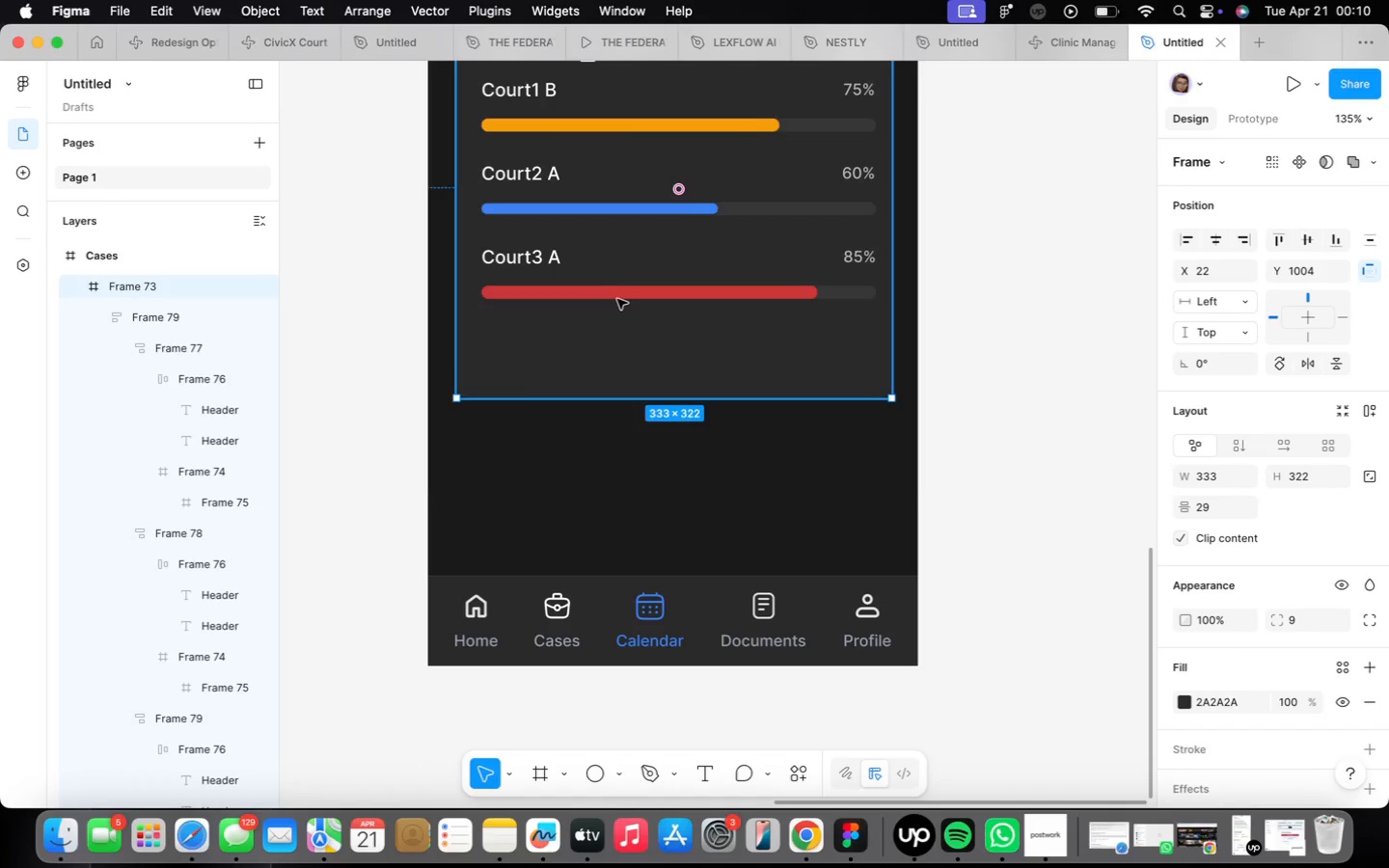 
double_click([619, 303])
 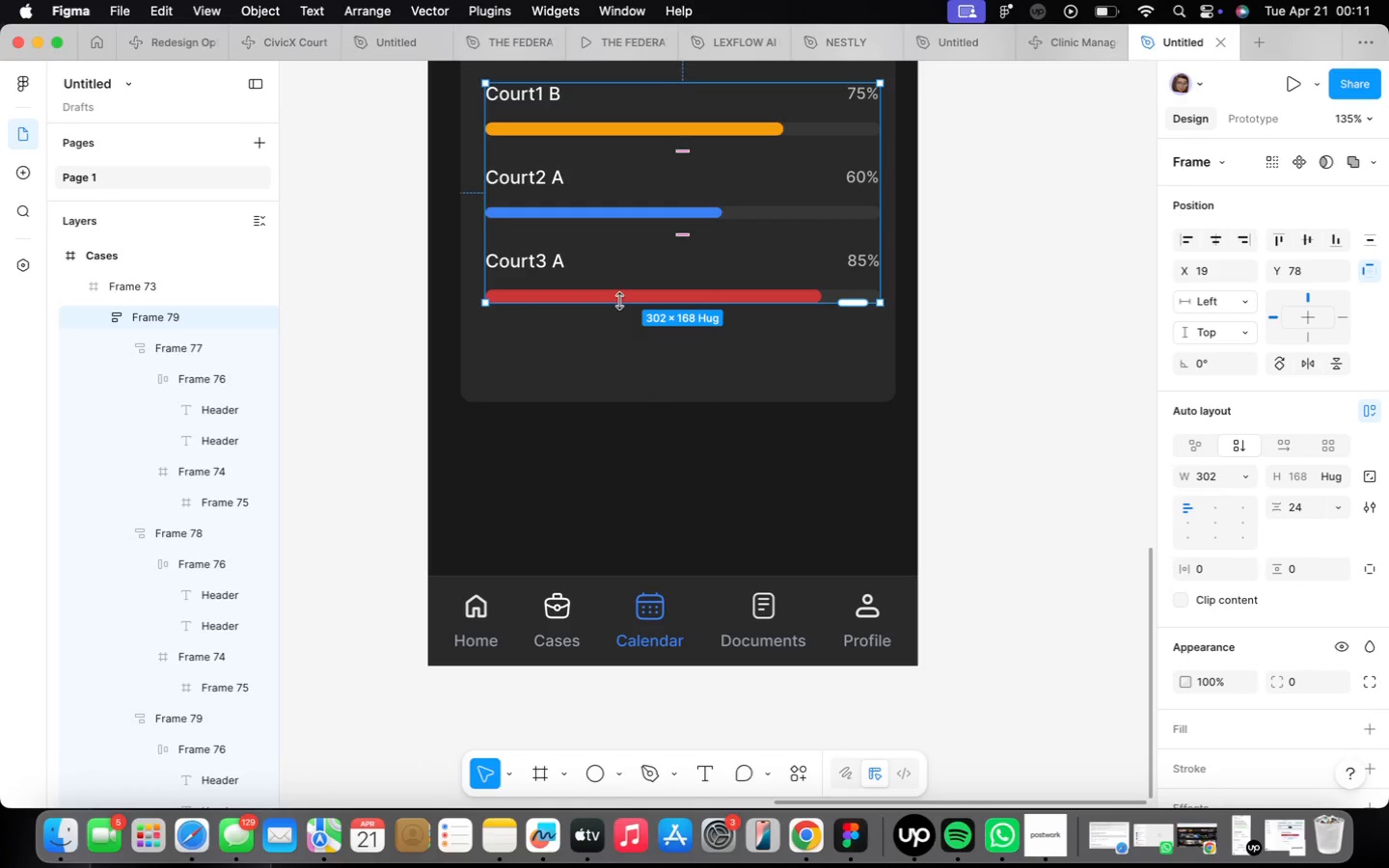 
key(Meta+CommandLeft)
 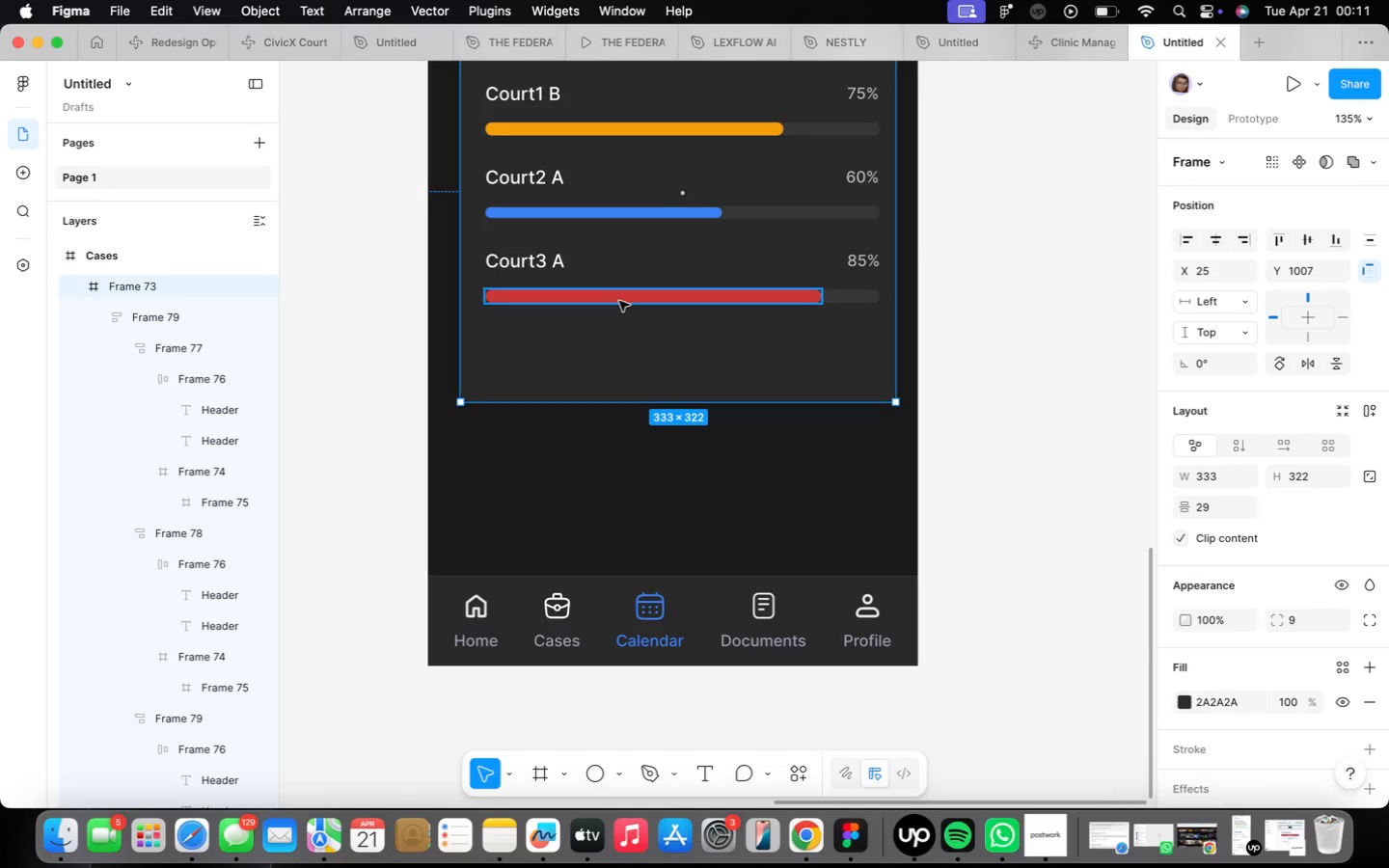 
key(Meta+Z)
 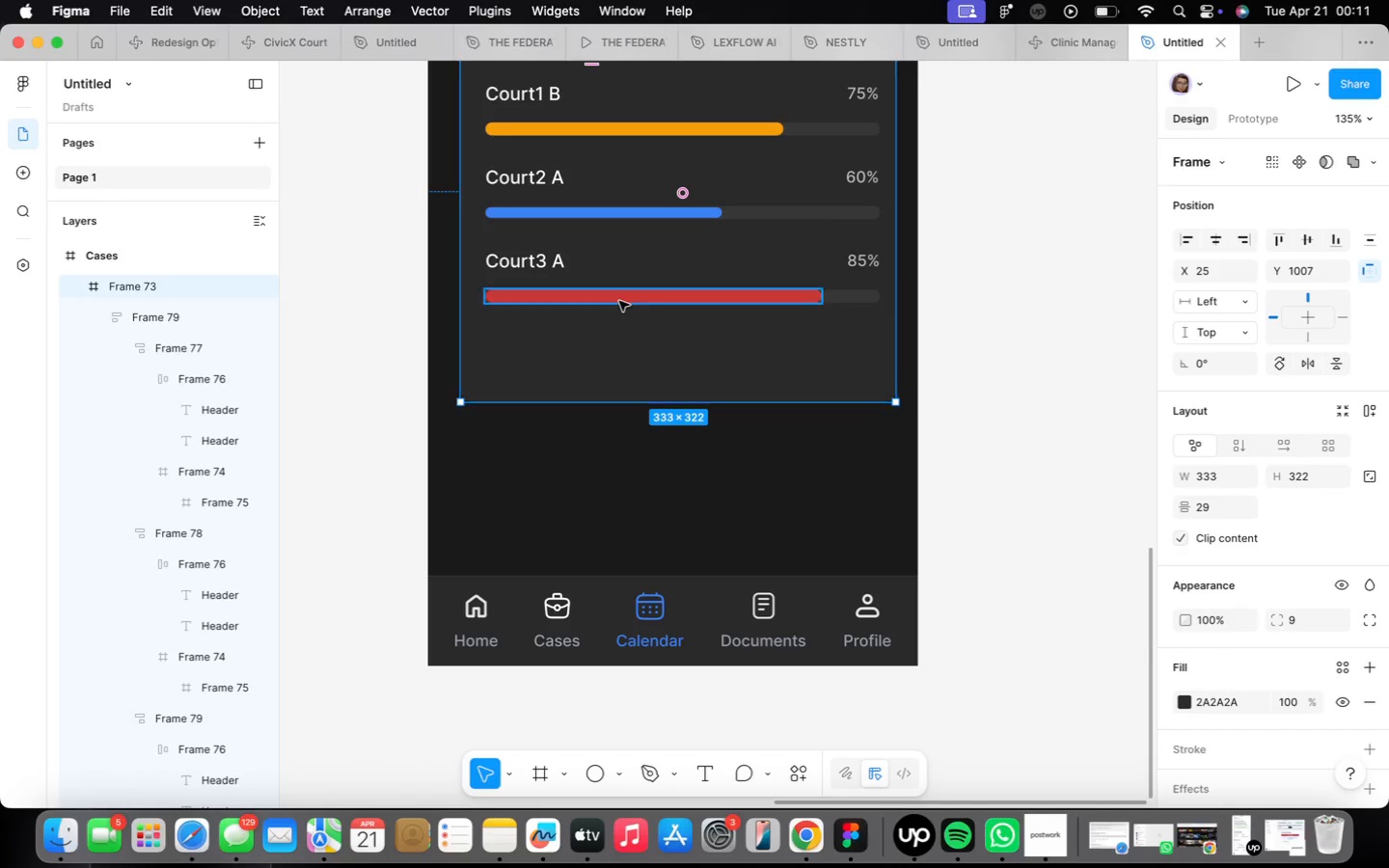 
key(Meta+Z)
 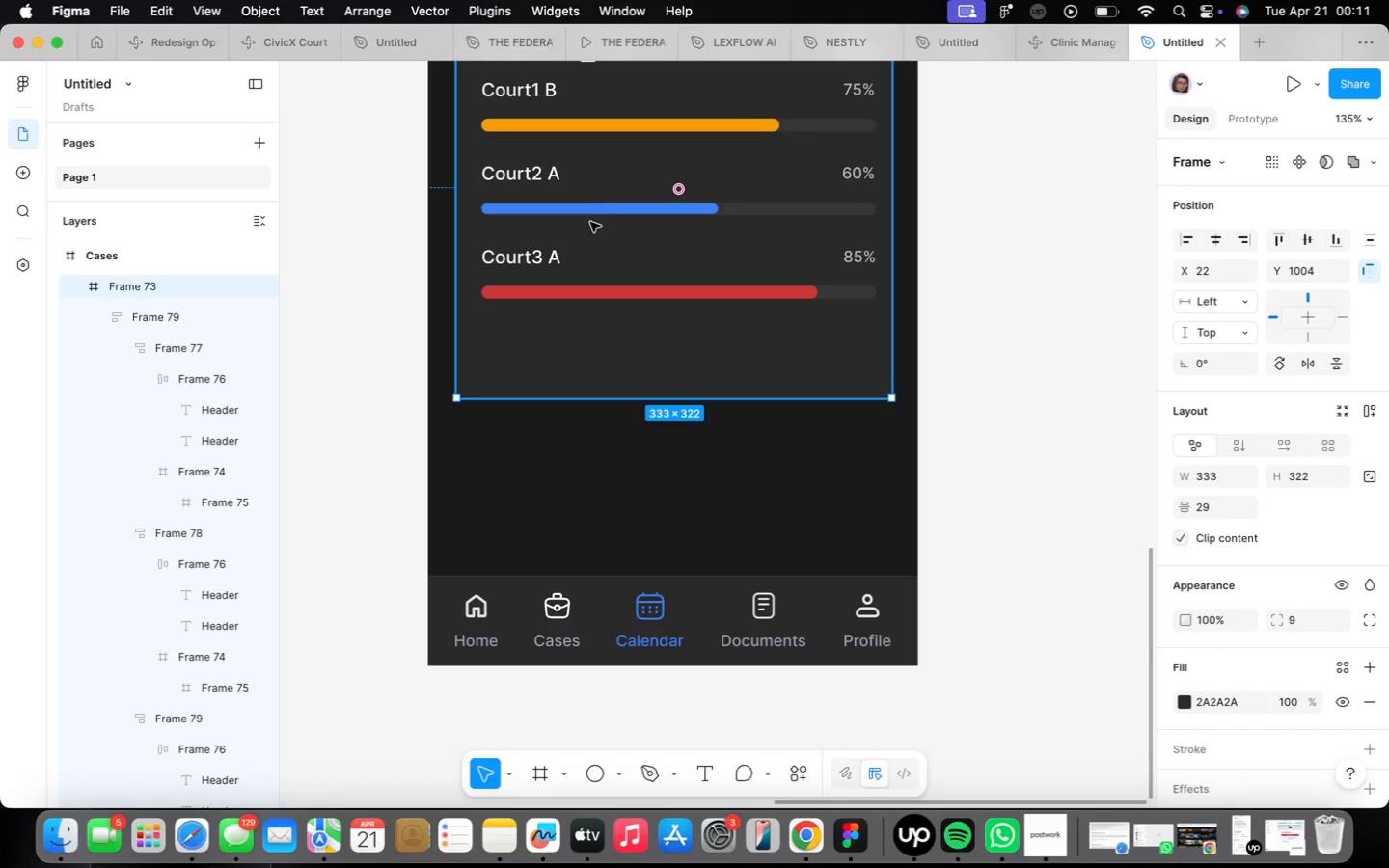 
double_click([590, 226])
 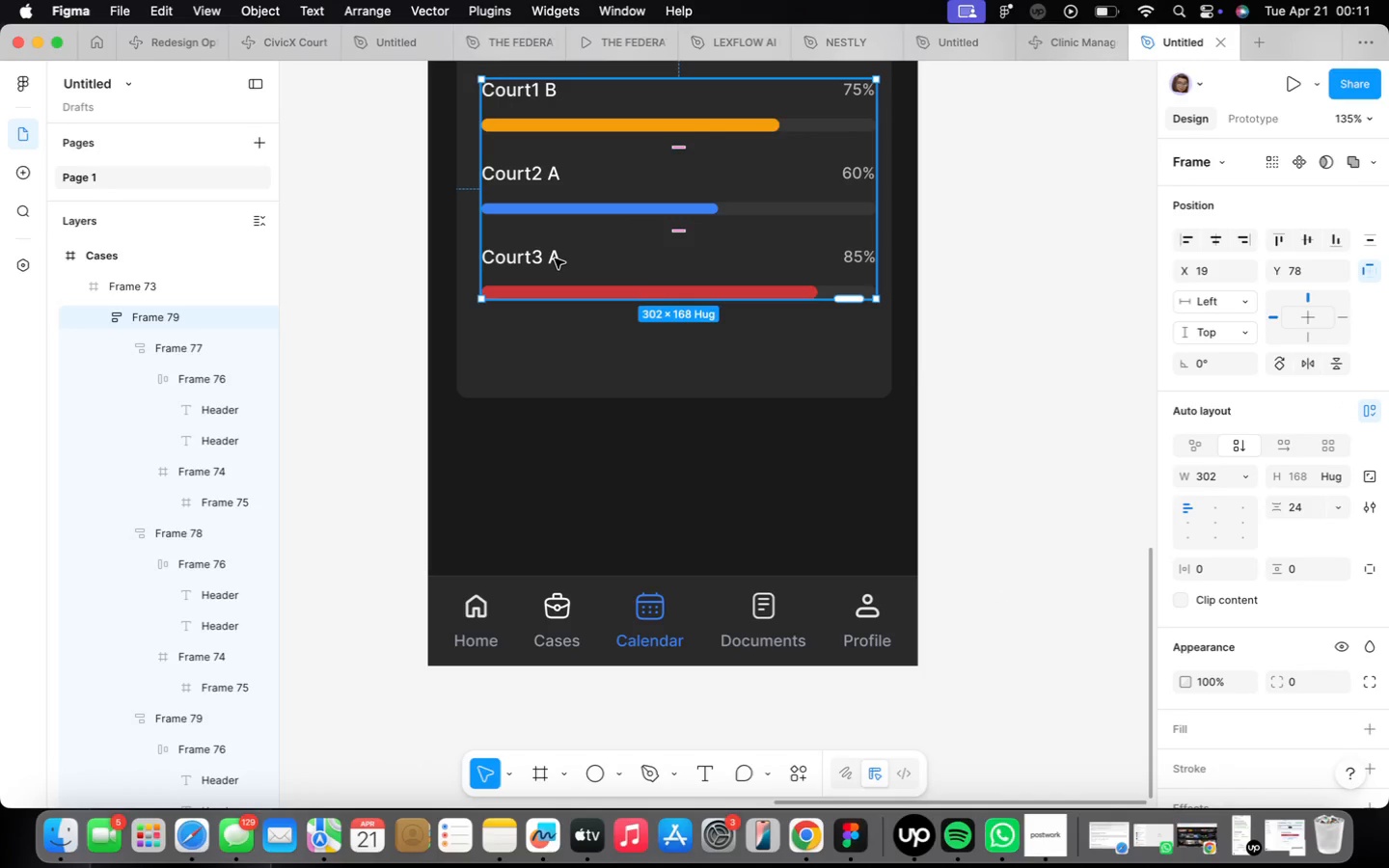 
double_click([555, 258])
 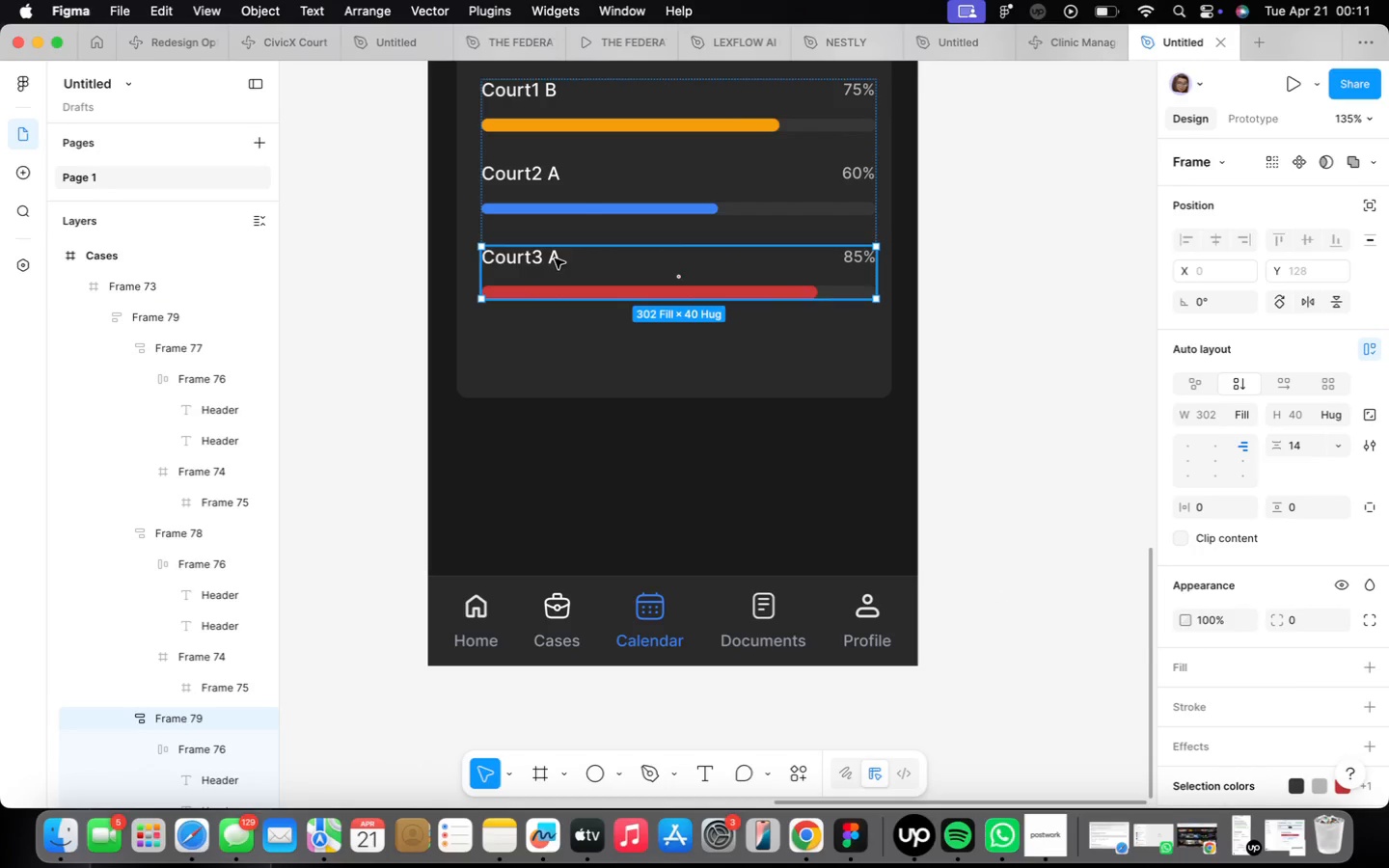 
key(Meta+CommandLeft)
 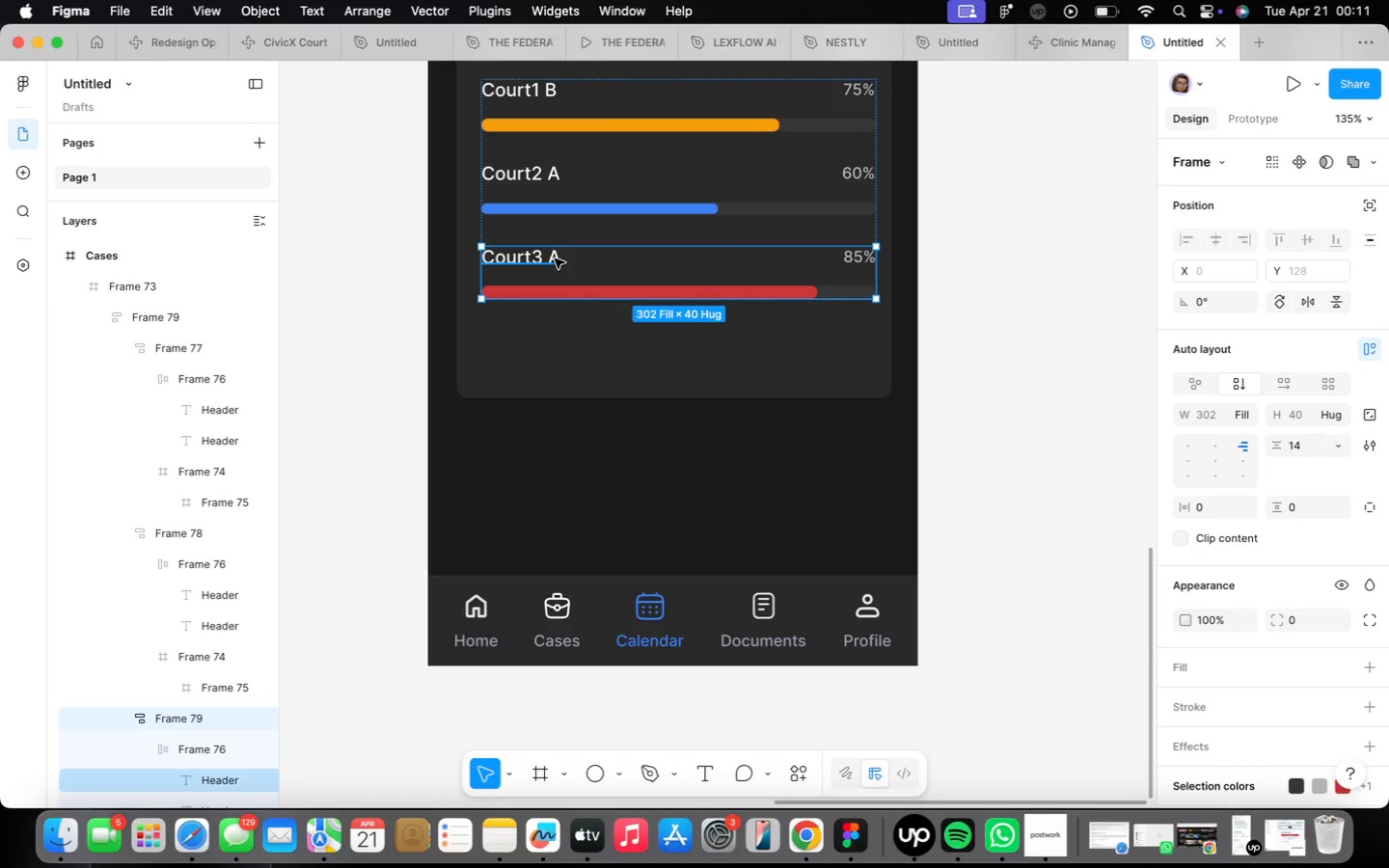 
key(Meta+D)
 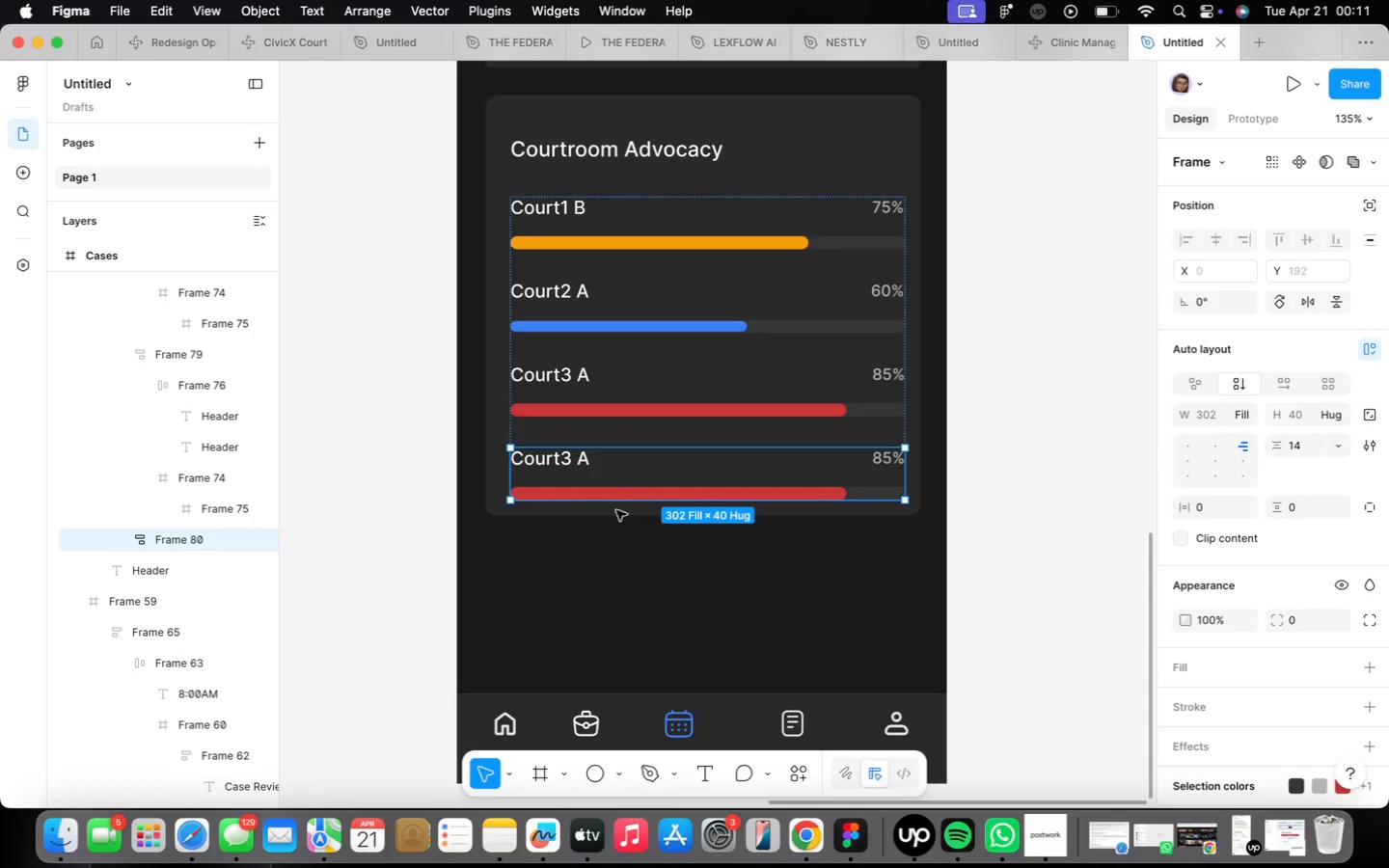 
wait(5.46)
 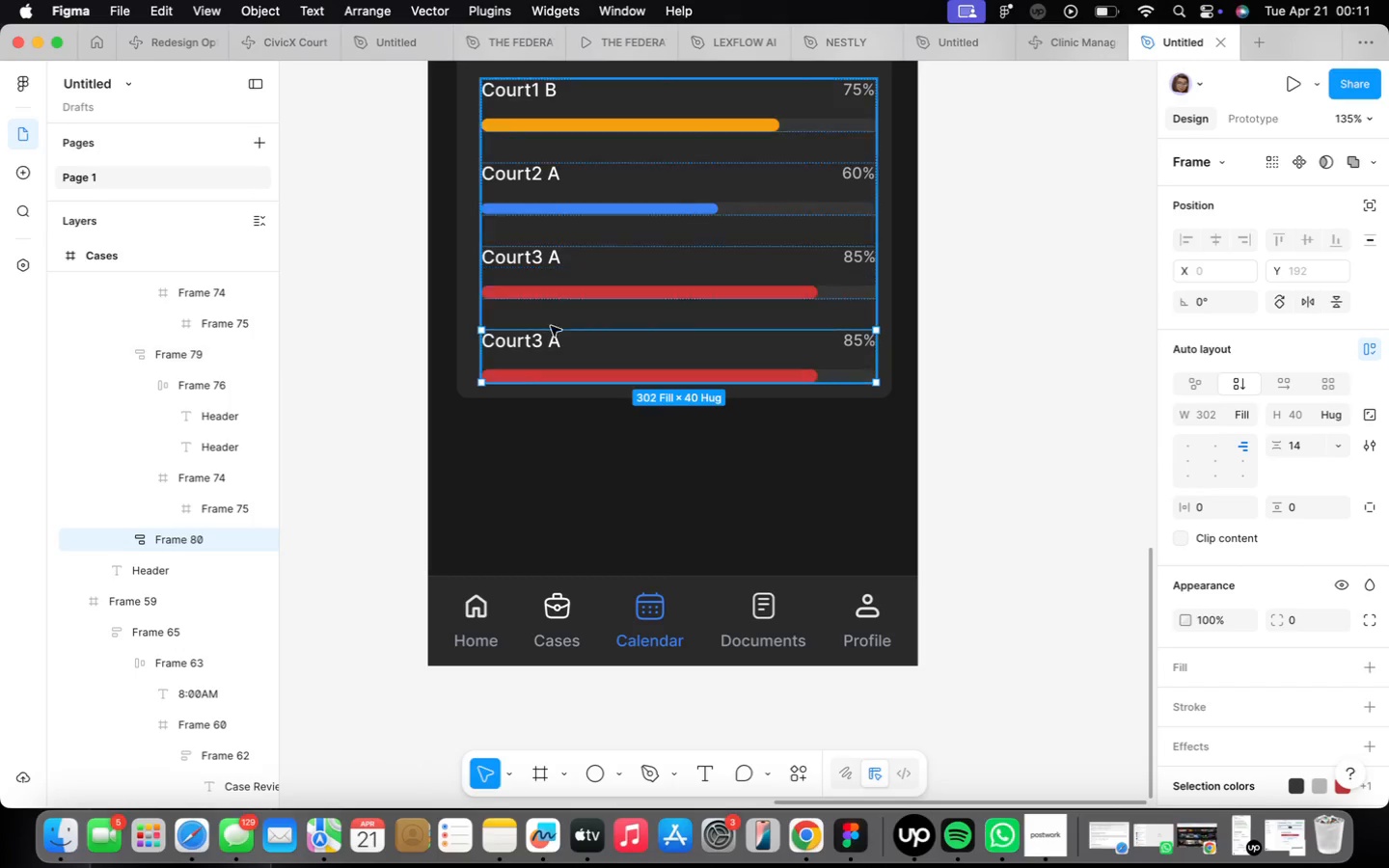 
left_click([897, 152])
 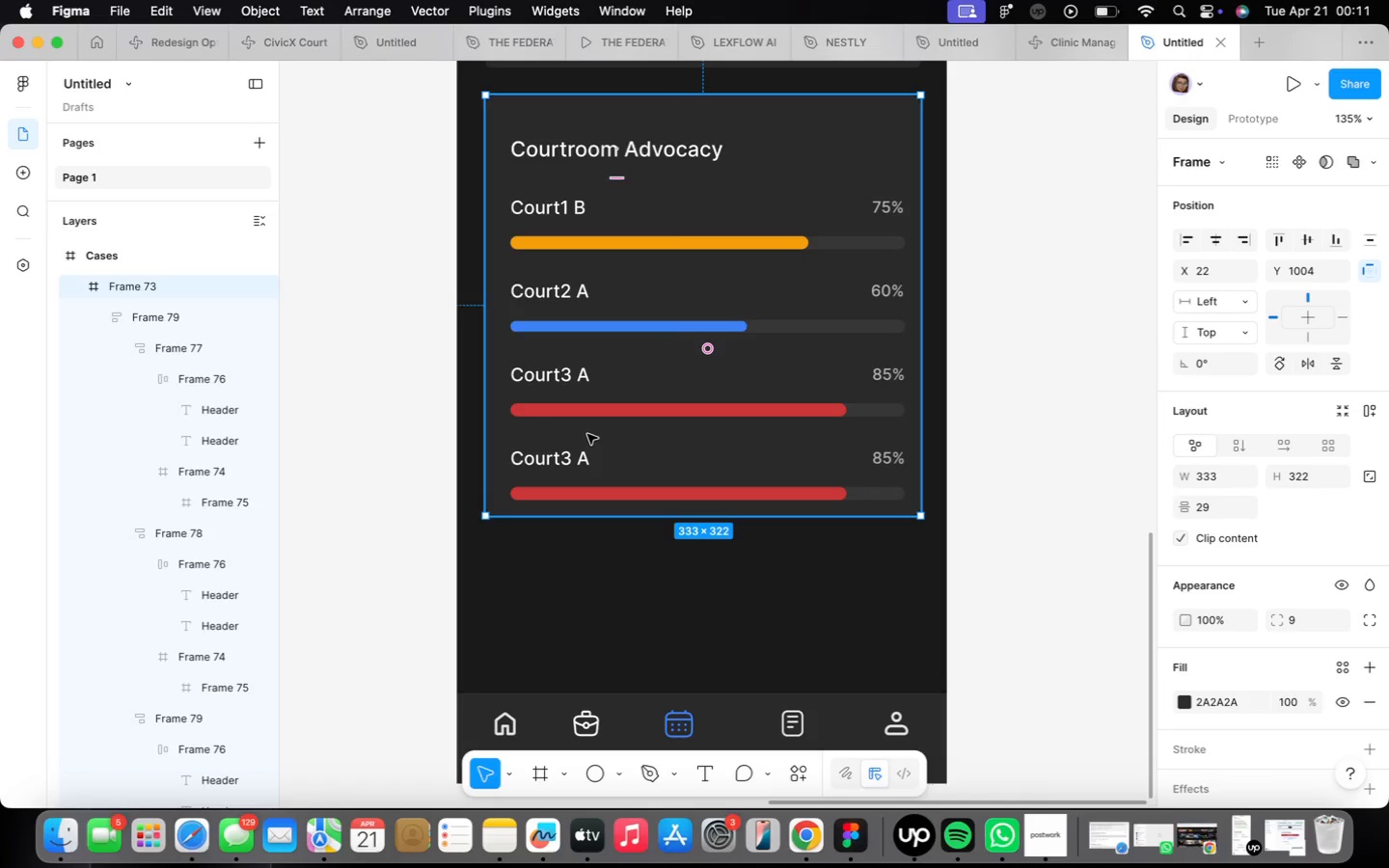 
wait(7.78)
 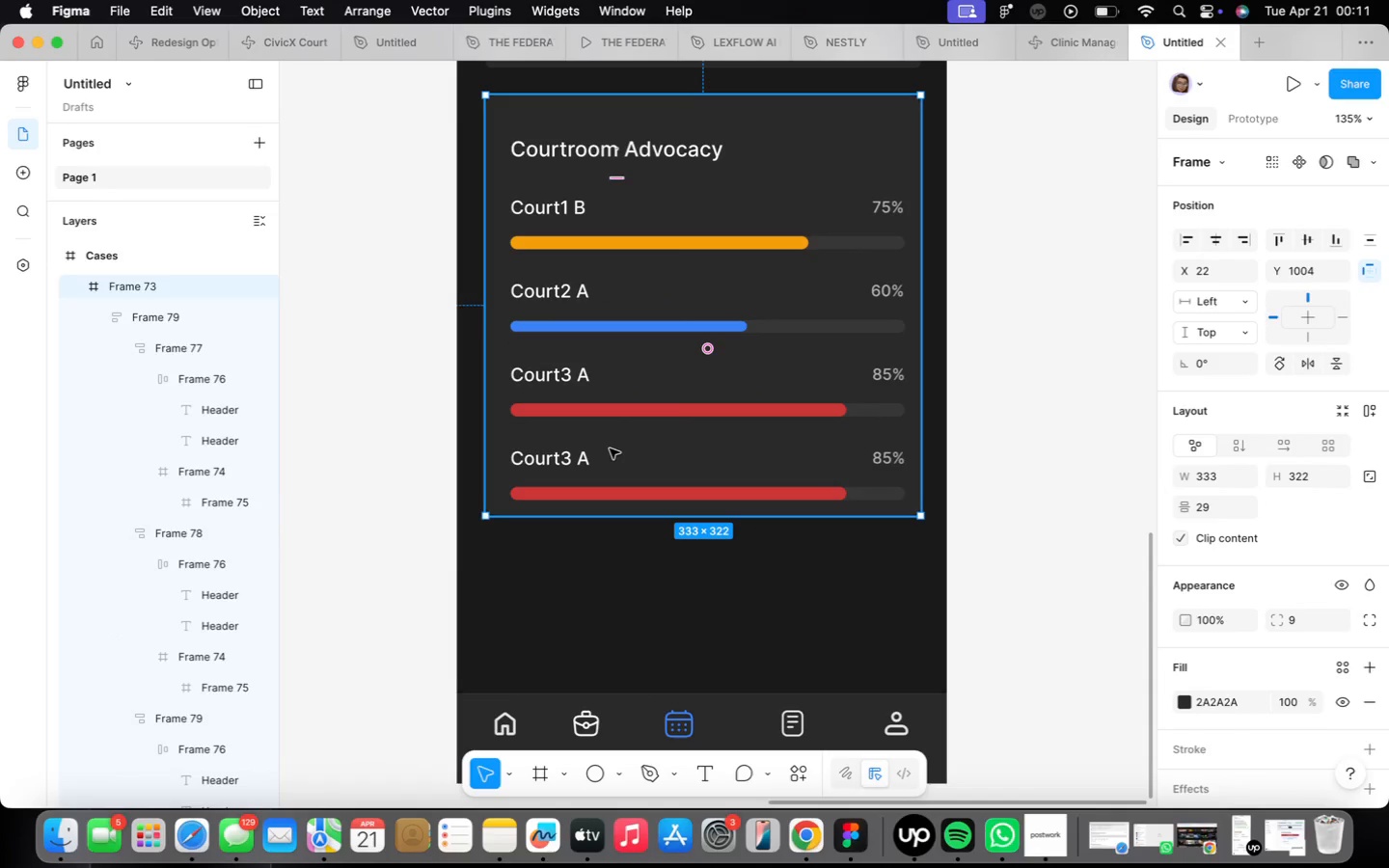 
double_click([599, 461])
 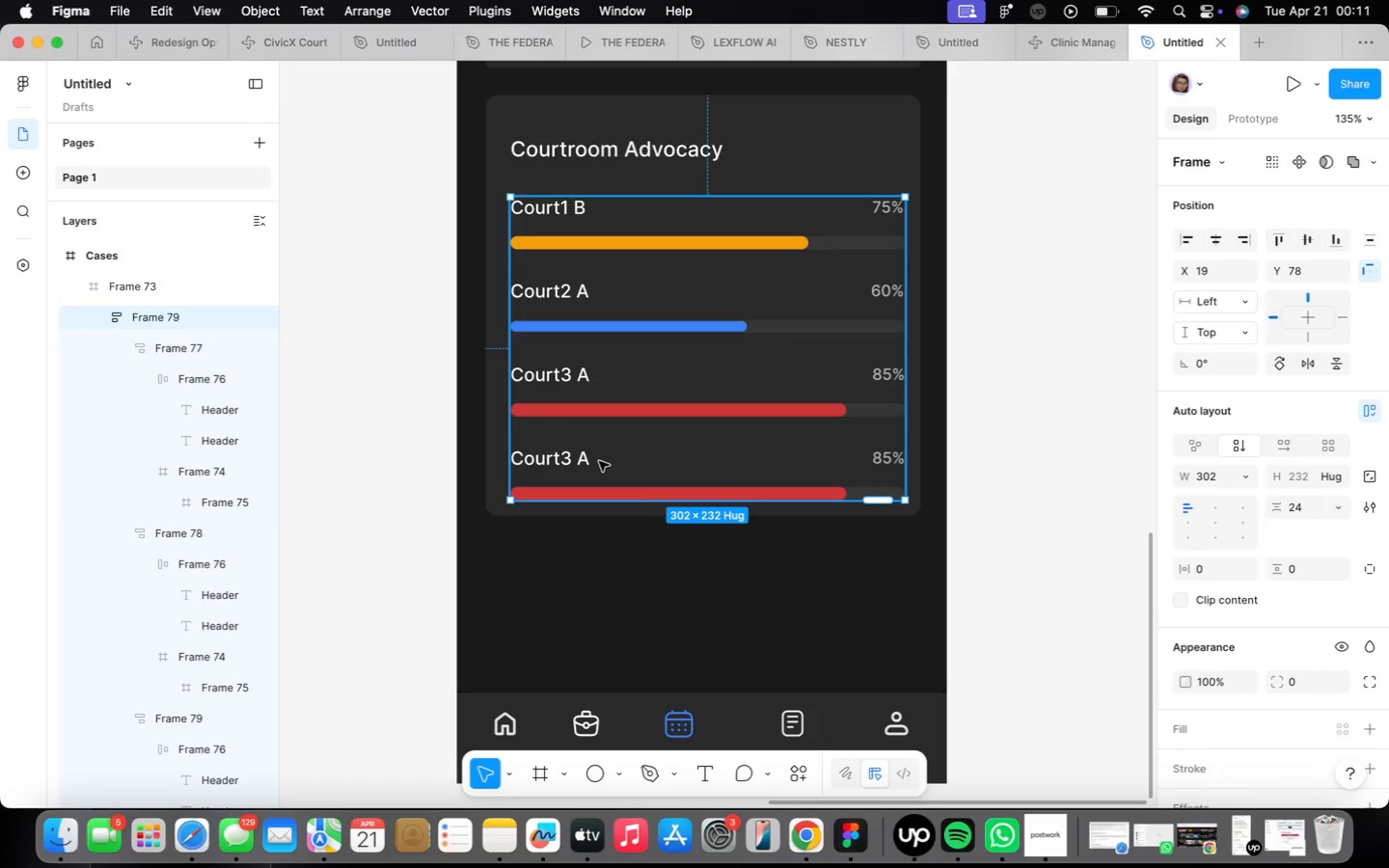 
triple_click([599, 461])
 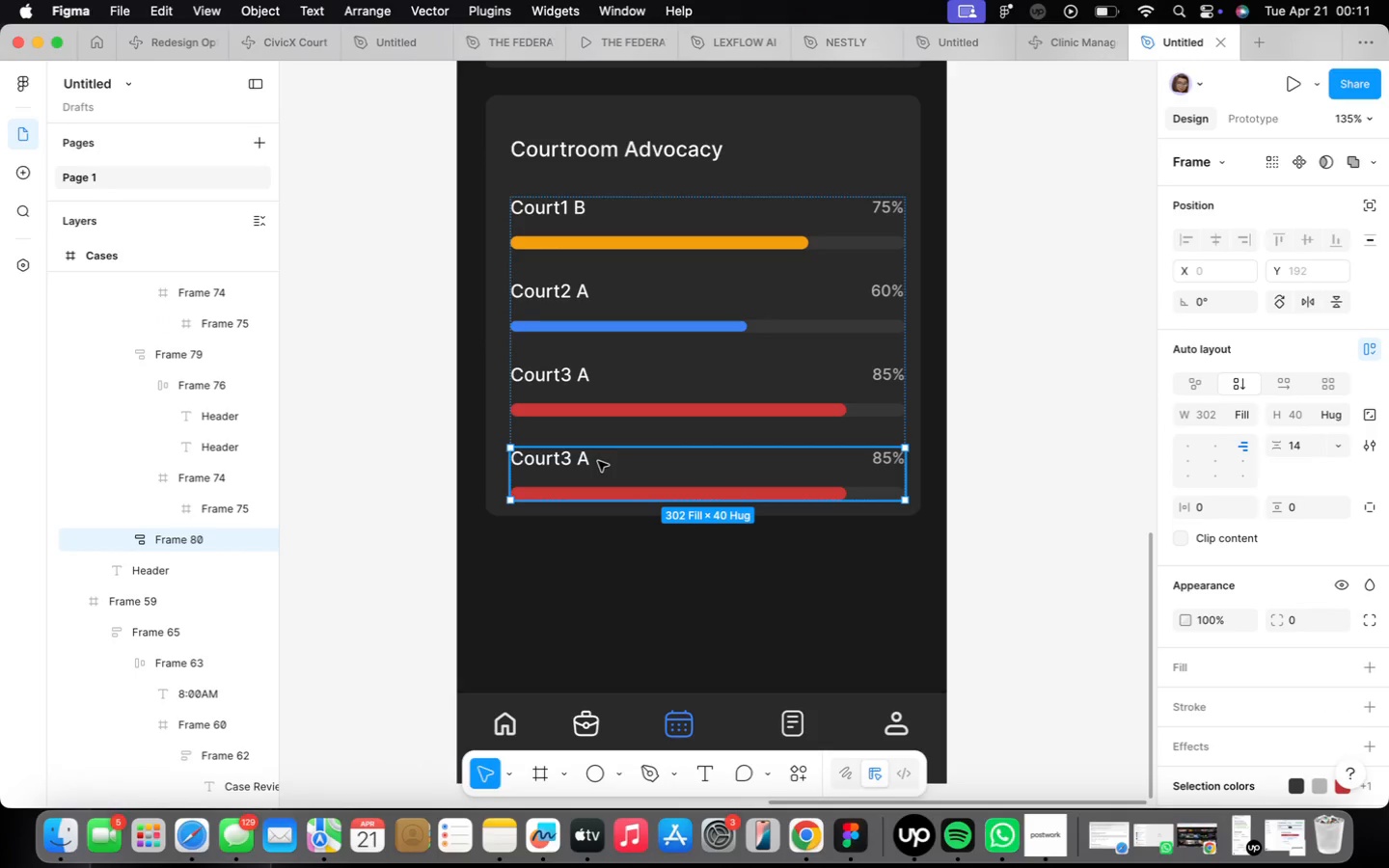 
triple_click([598, 461])
 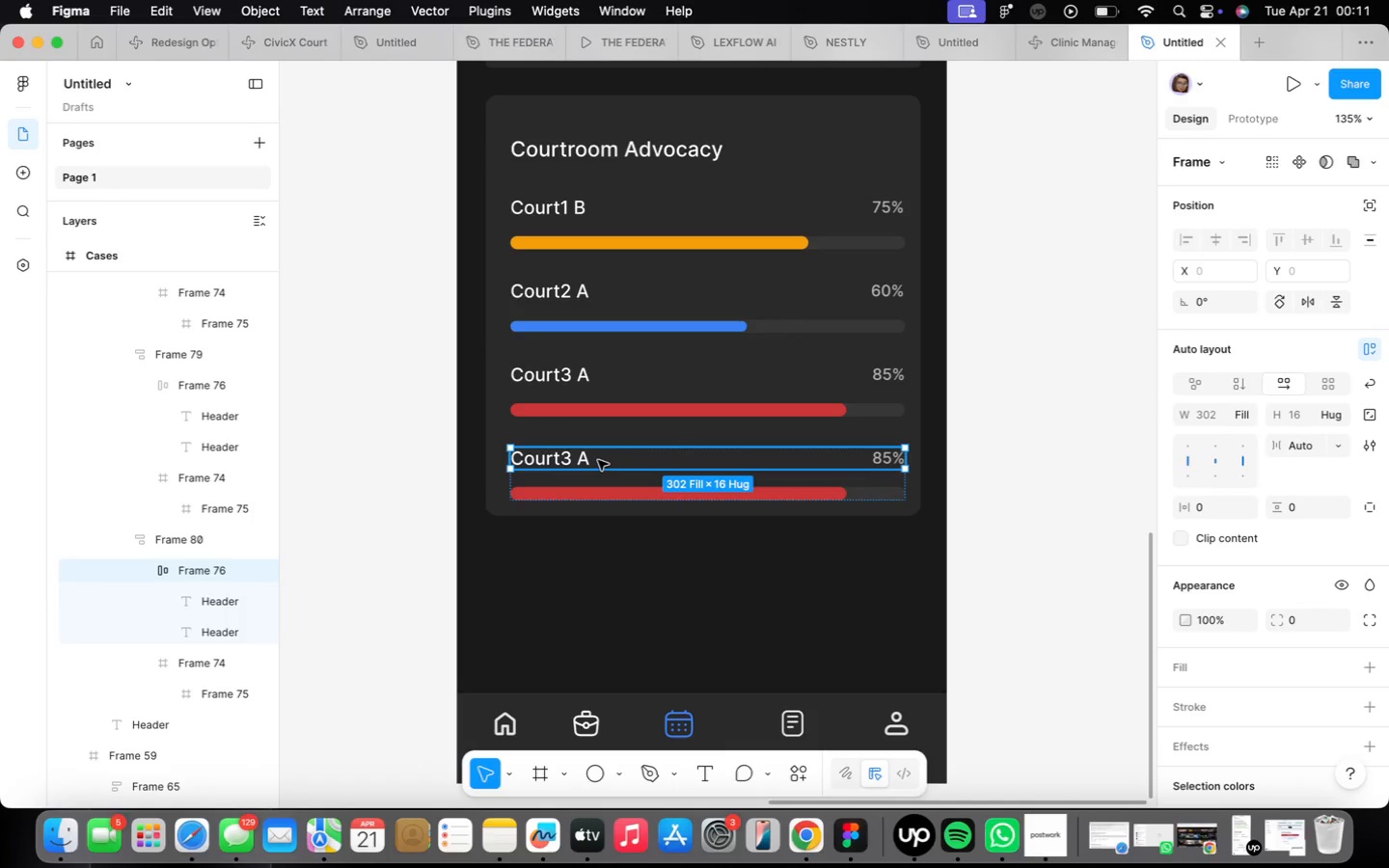 
triple_click([596, 456])
 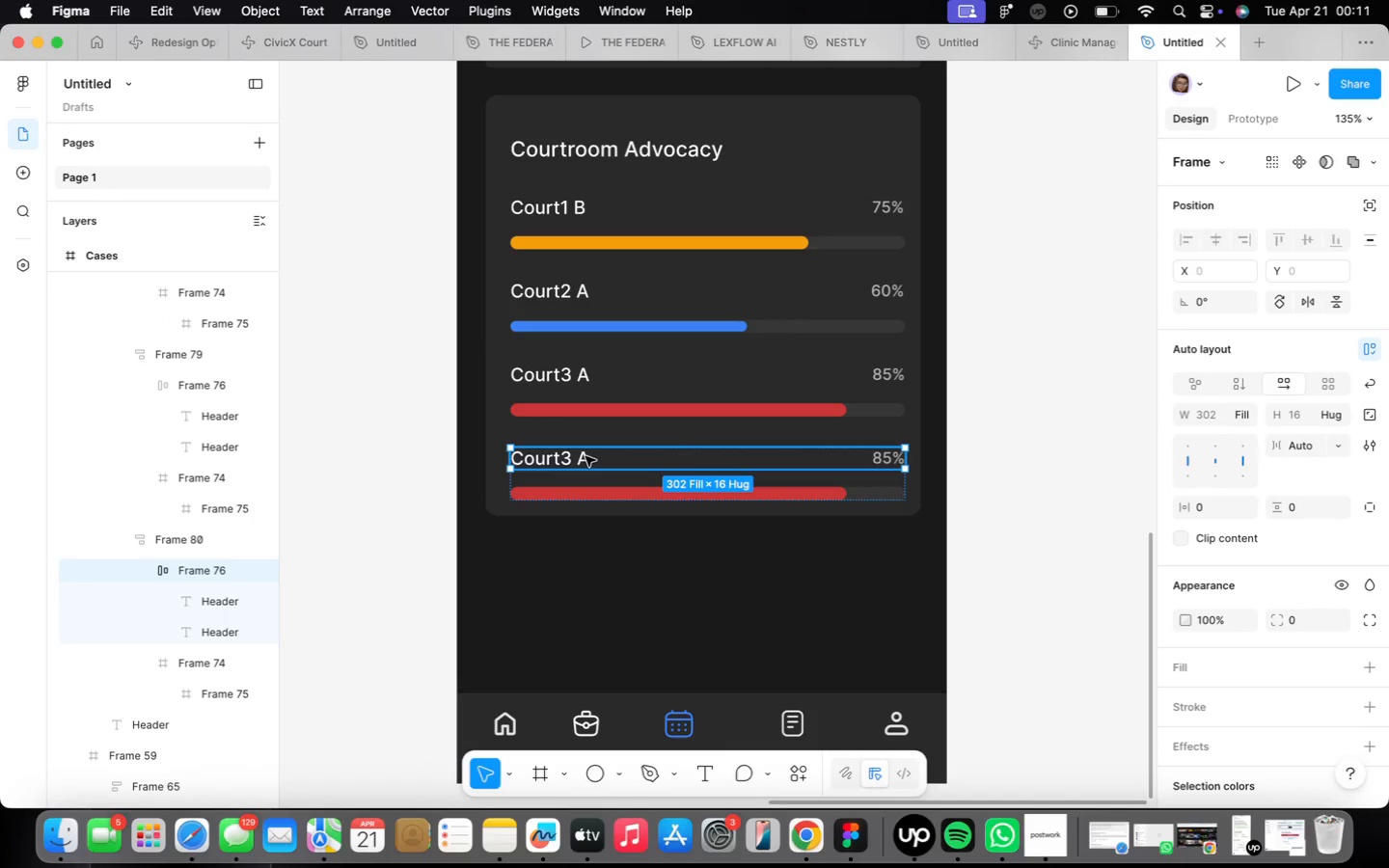 
triple_click([586, 456])
 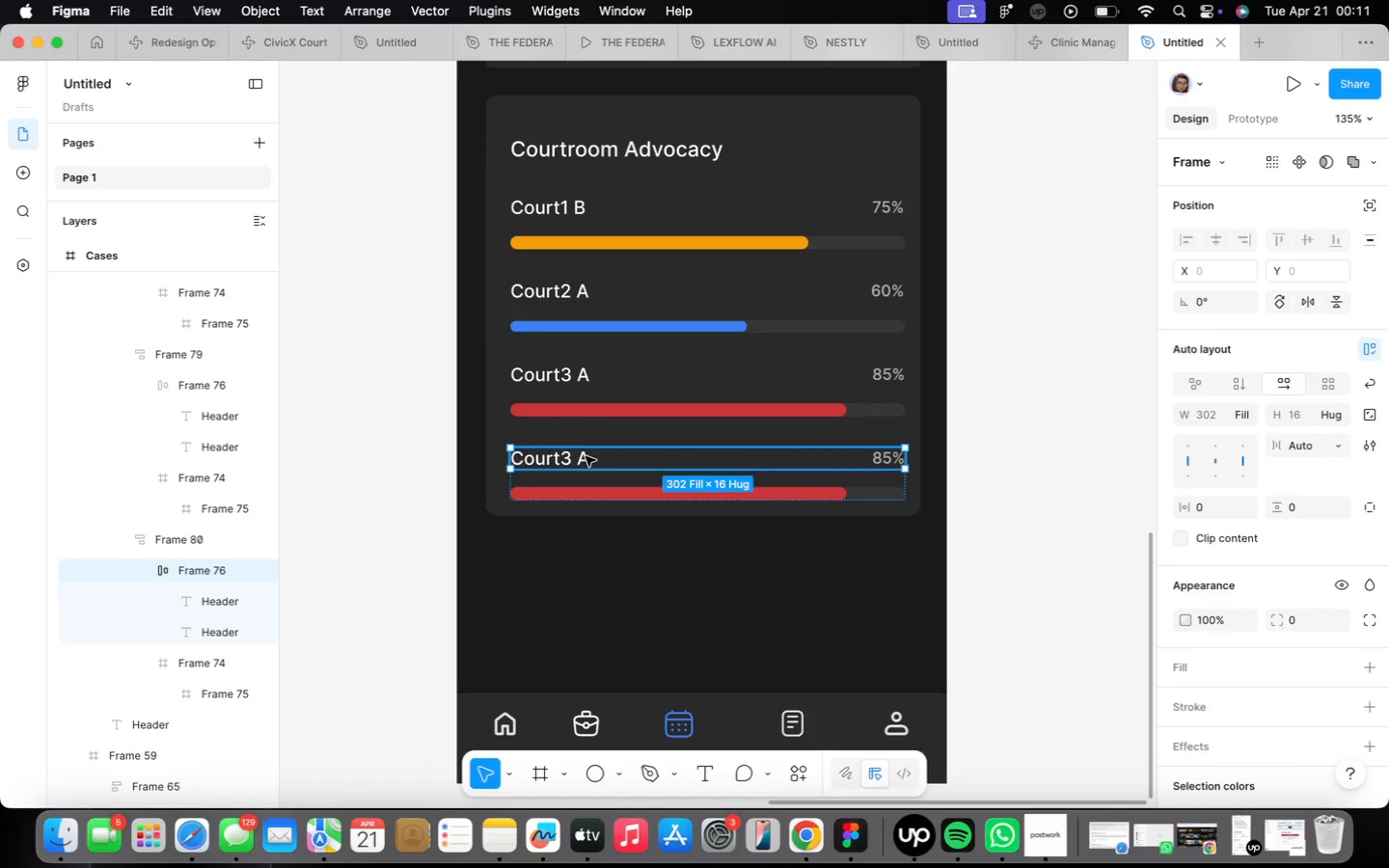 
triple_click([586, 456])
 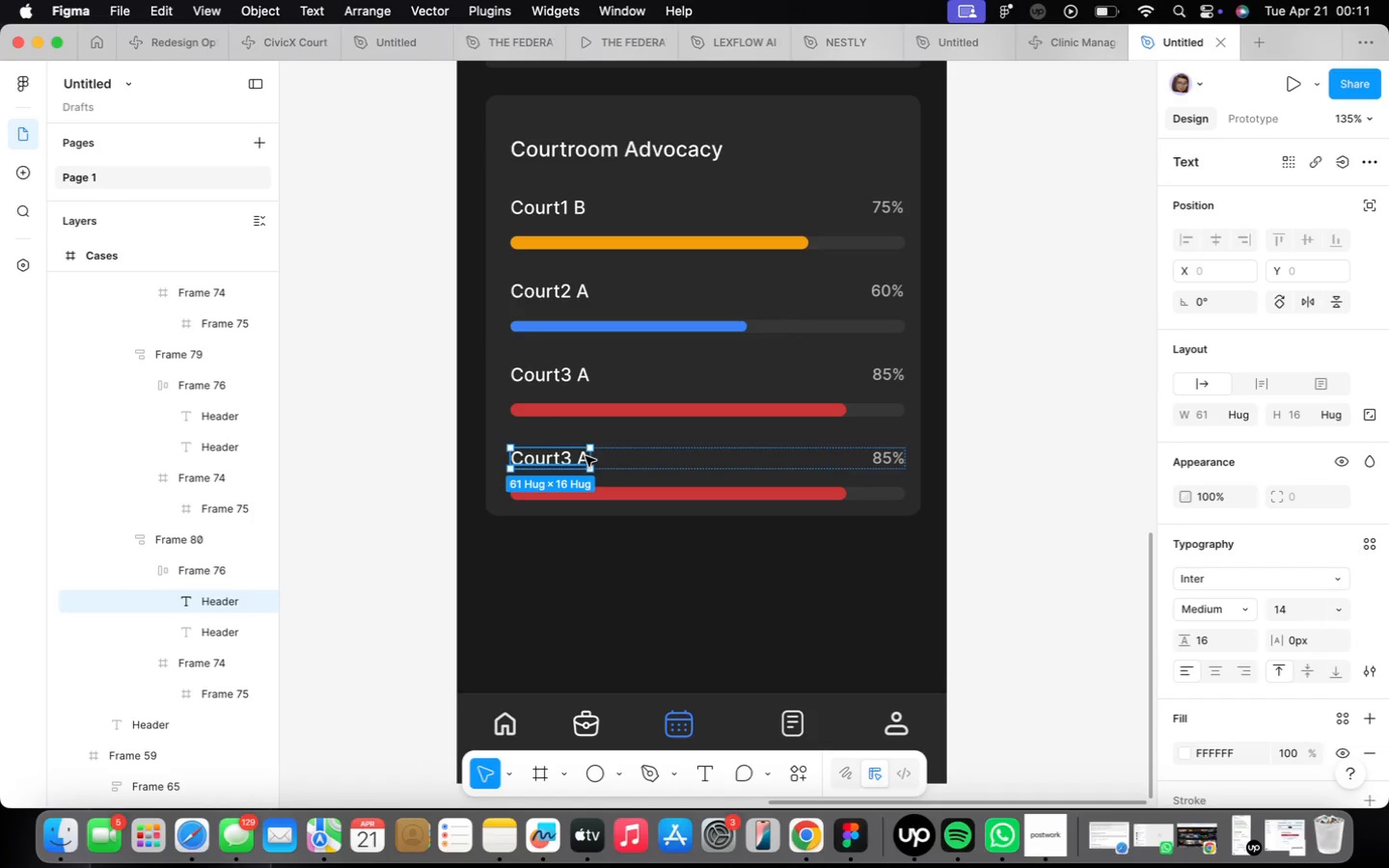 
triple_click([586, 456])
 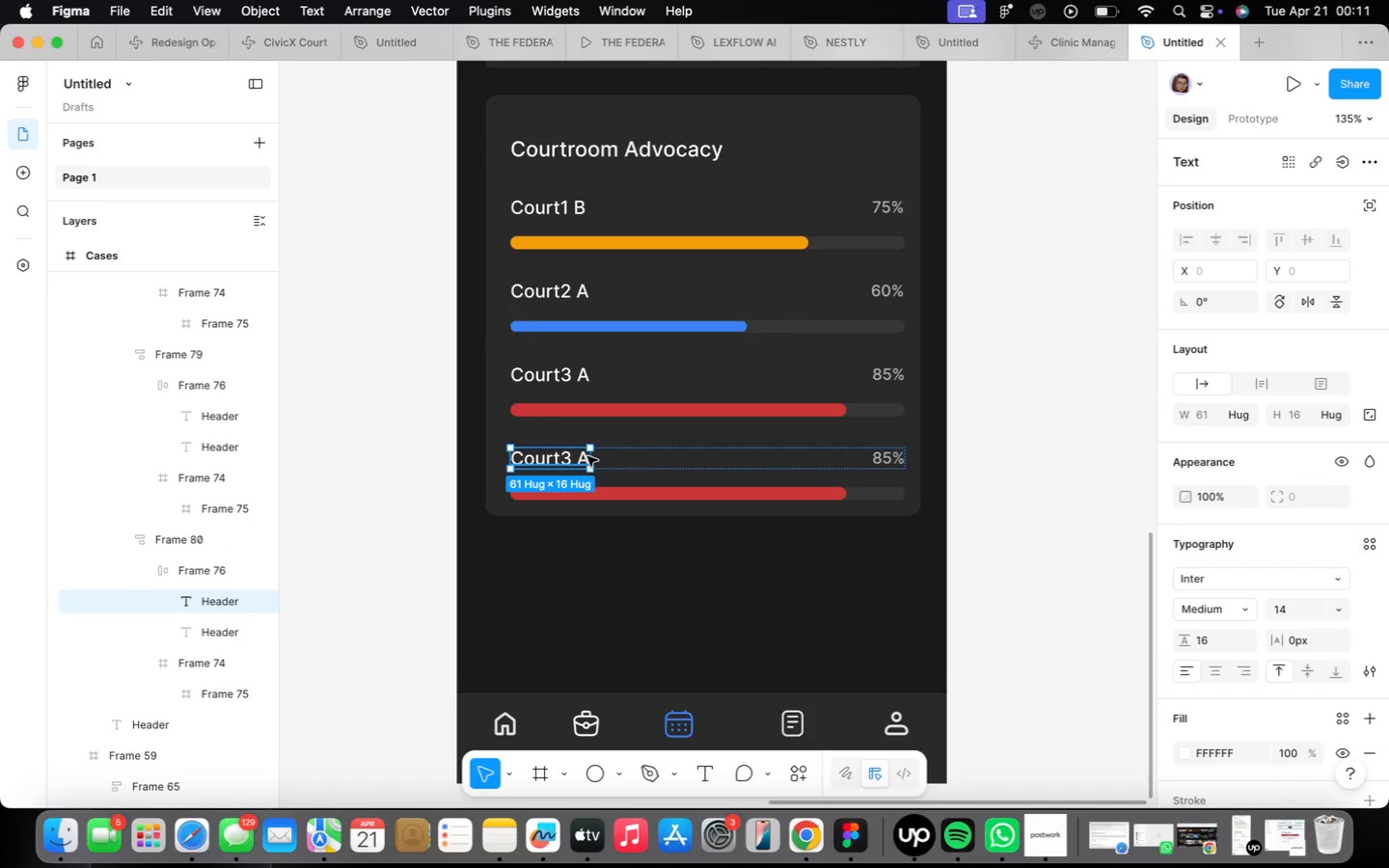 
double_click([586, 456])
 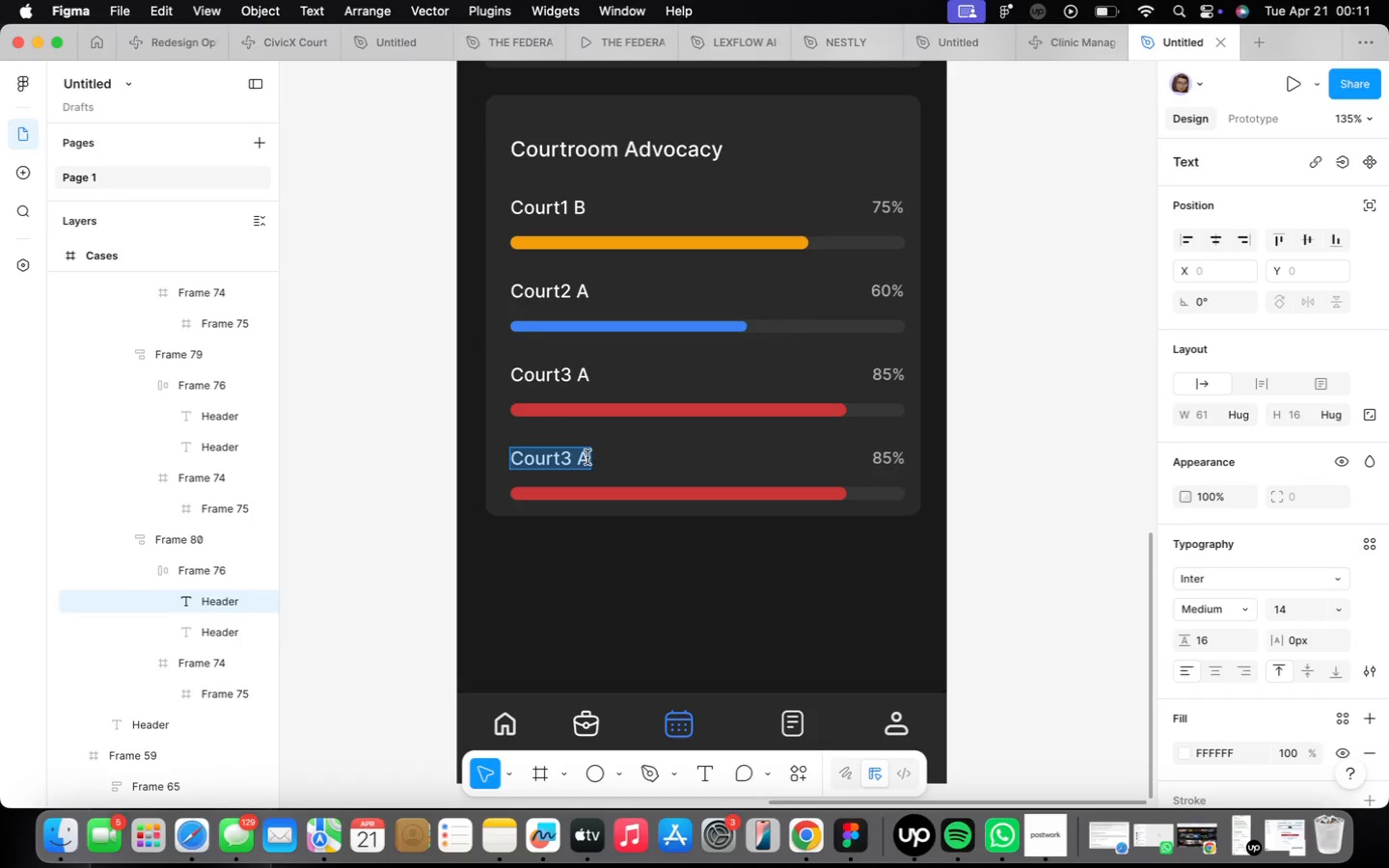 
triple_click([587, 457])
 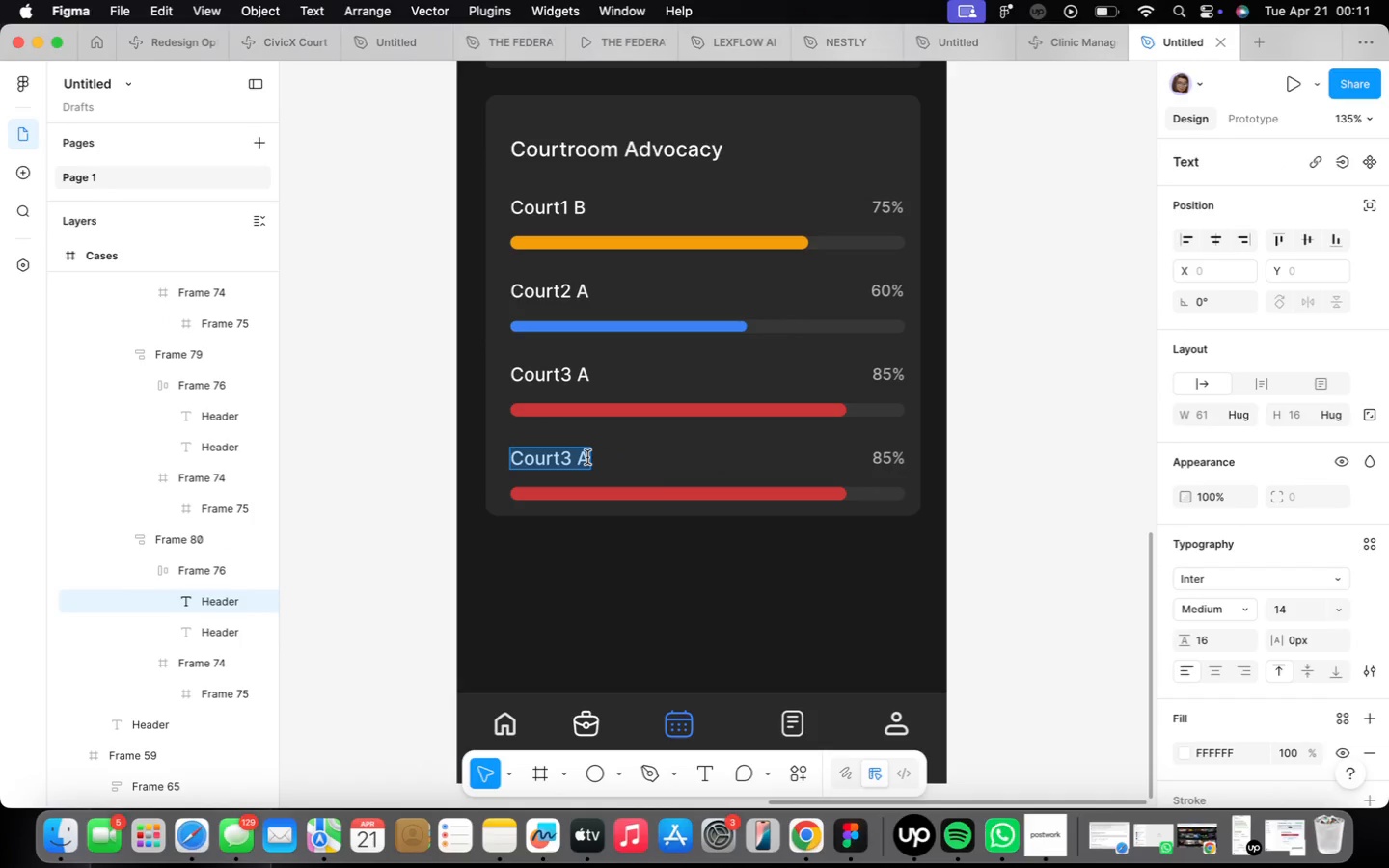 
key(Backspace)
 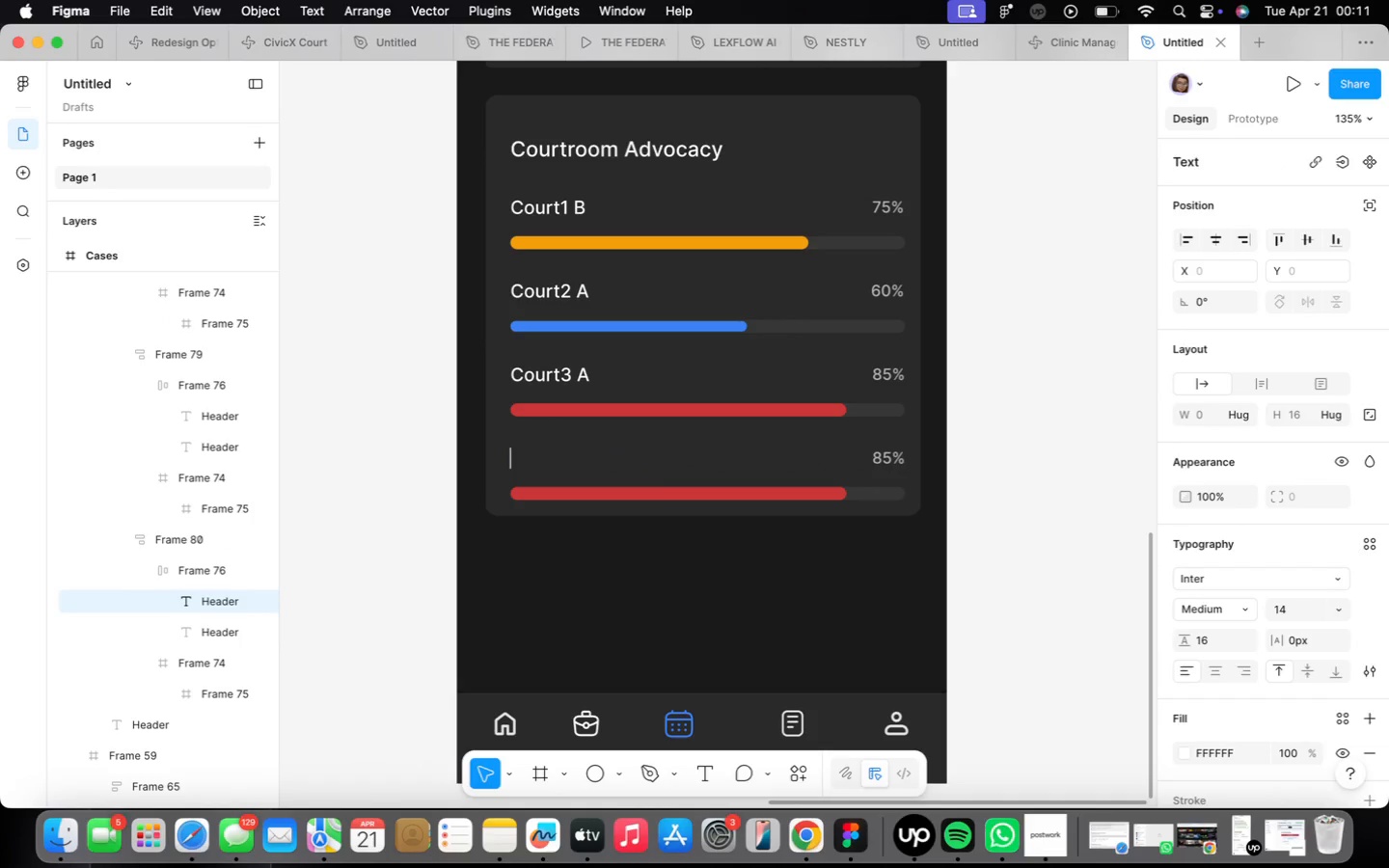 
key(B)
 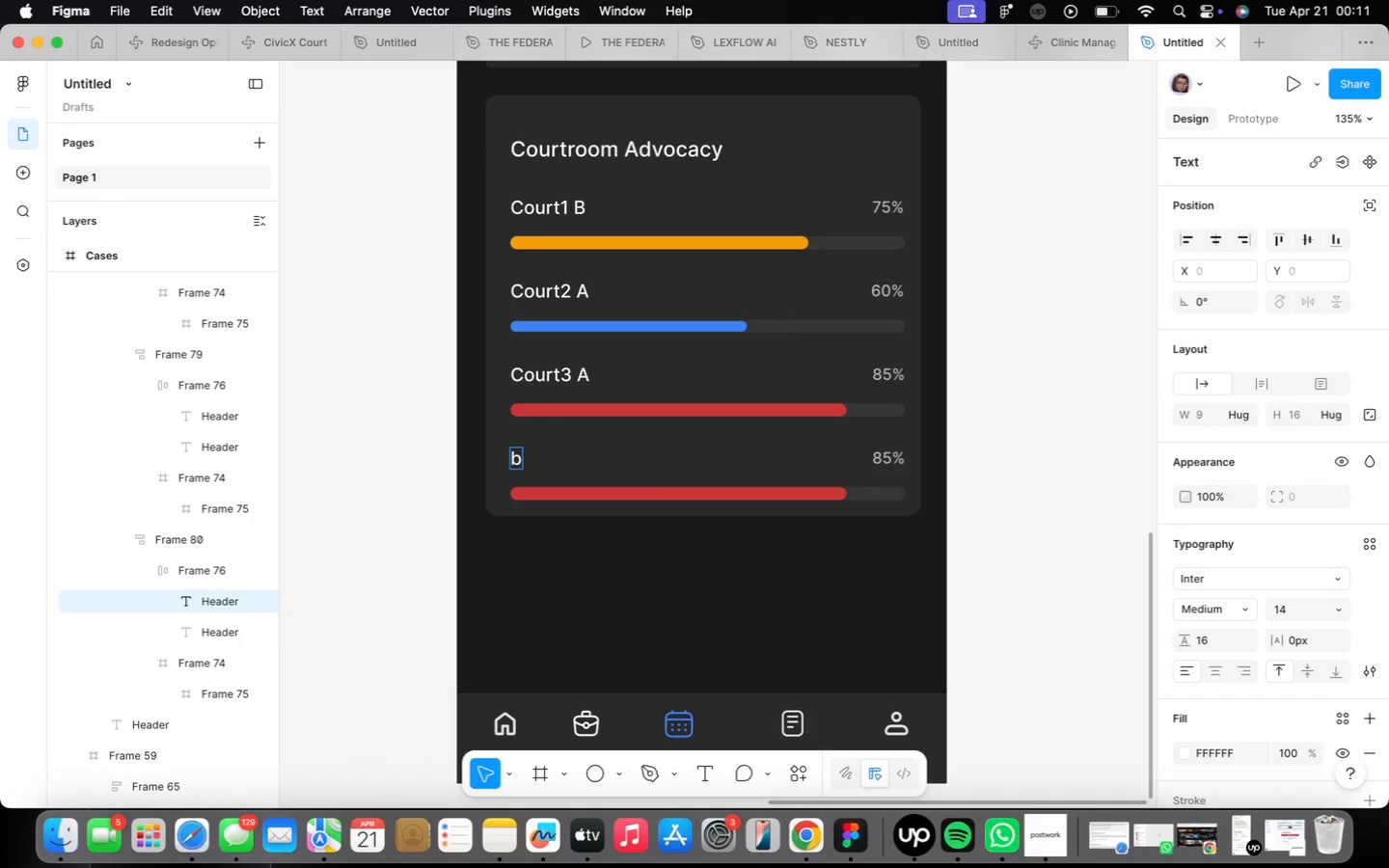 
key(Meta+CommandLeft)
 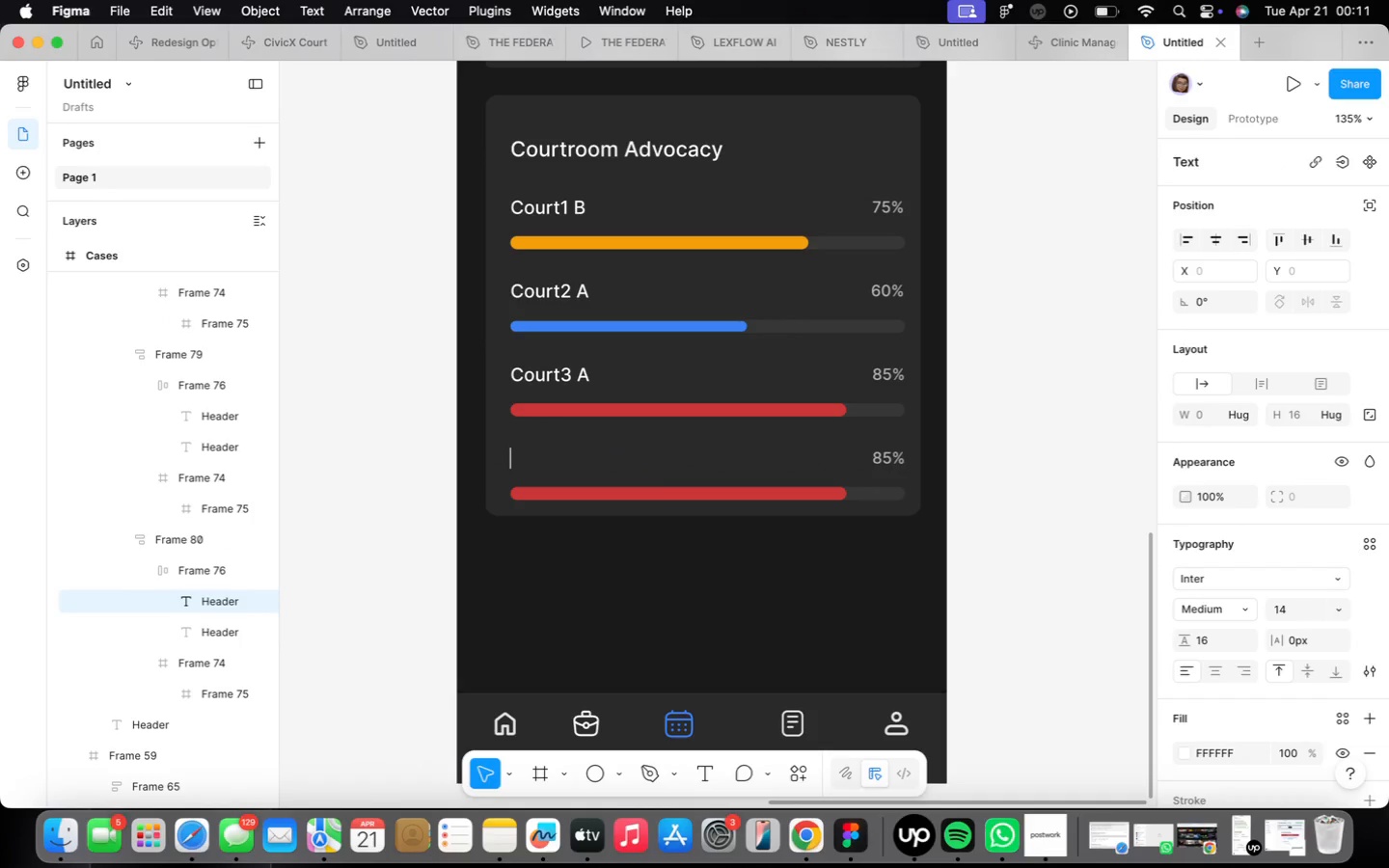 
key(Meta+Z)
 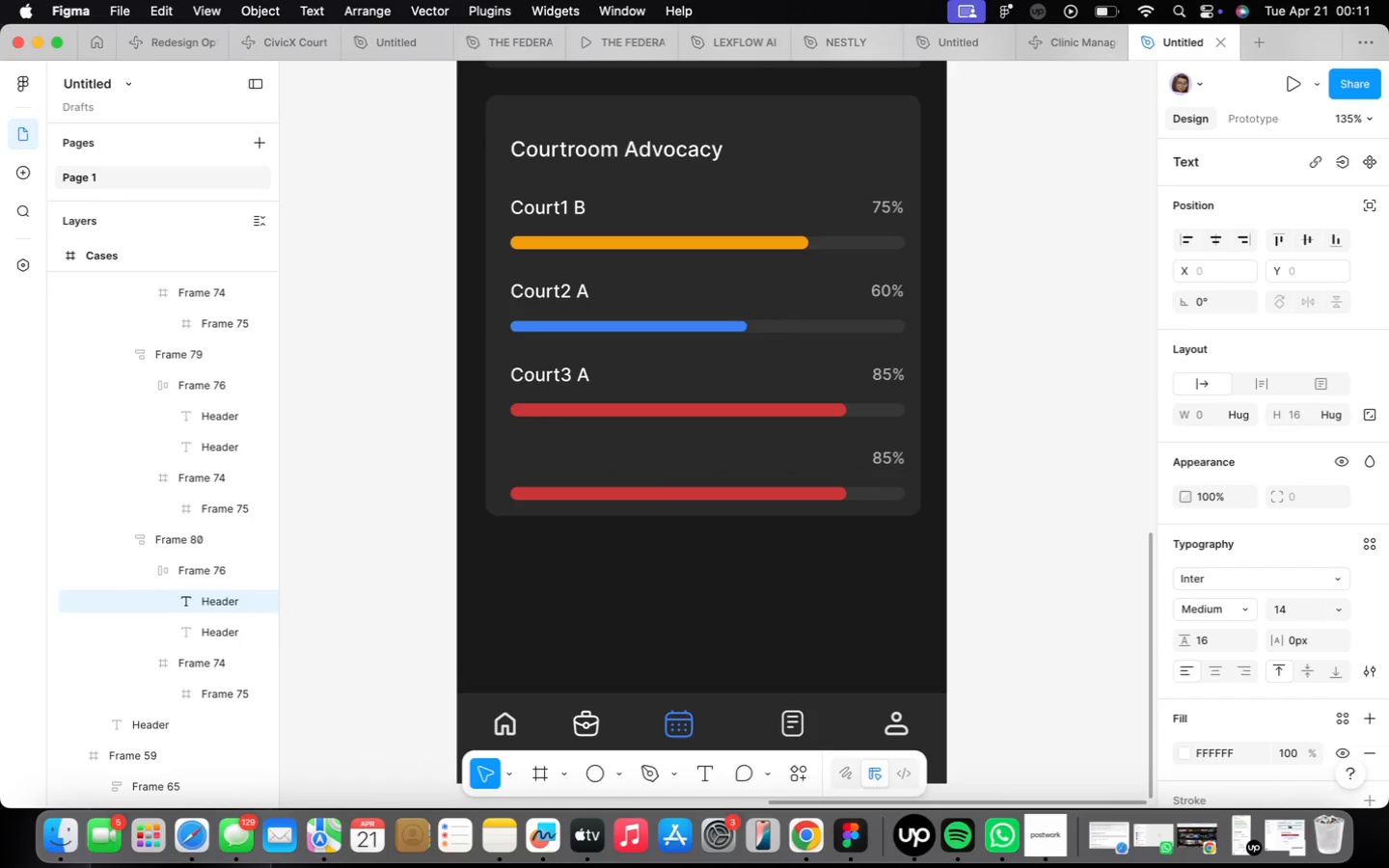 
key(Meta+Z)
 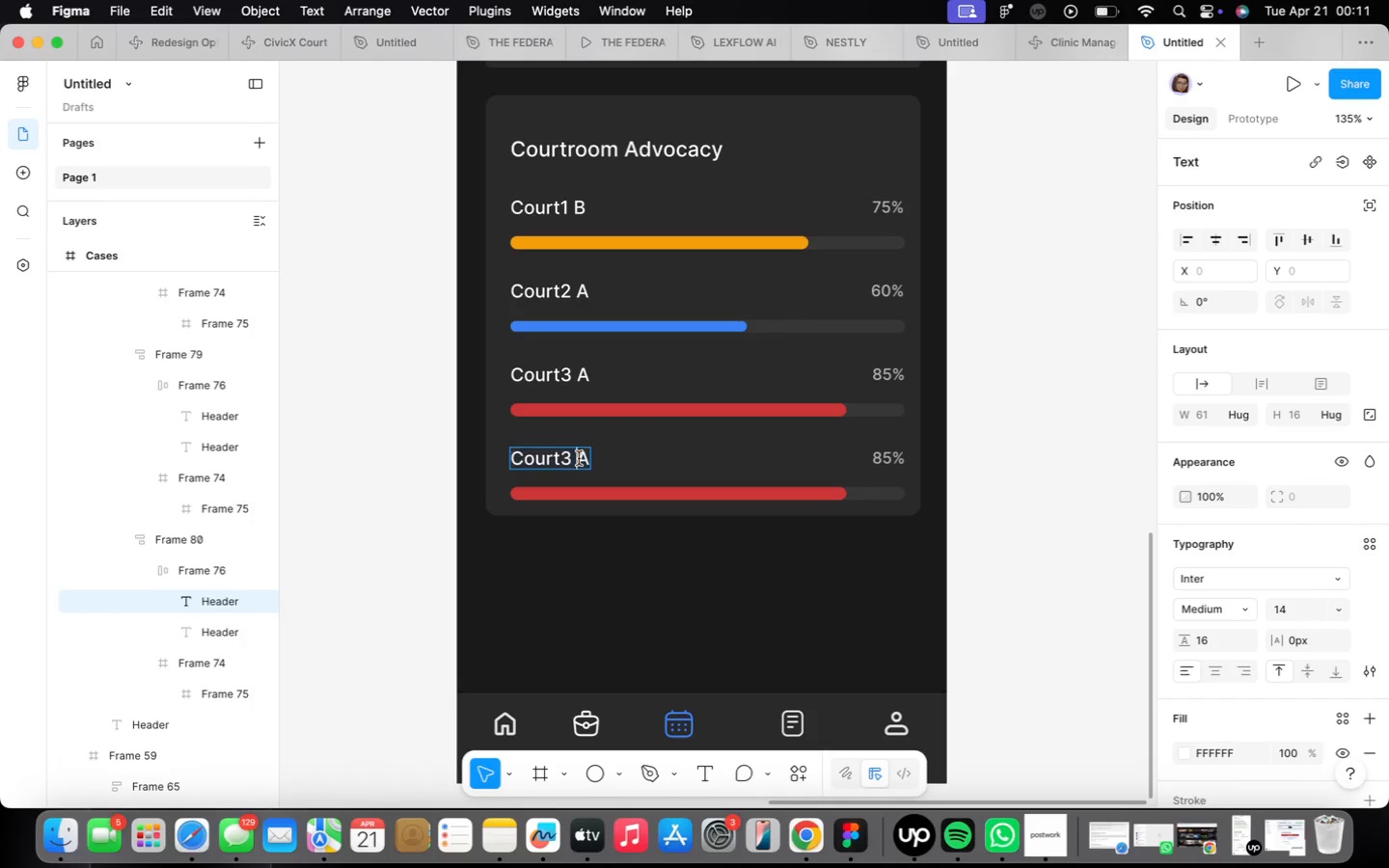 
key(ArrowRight)
 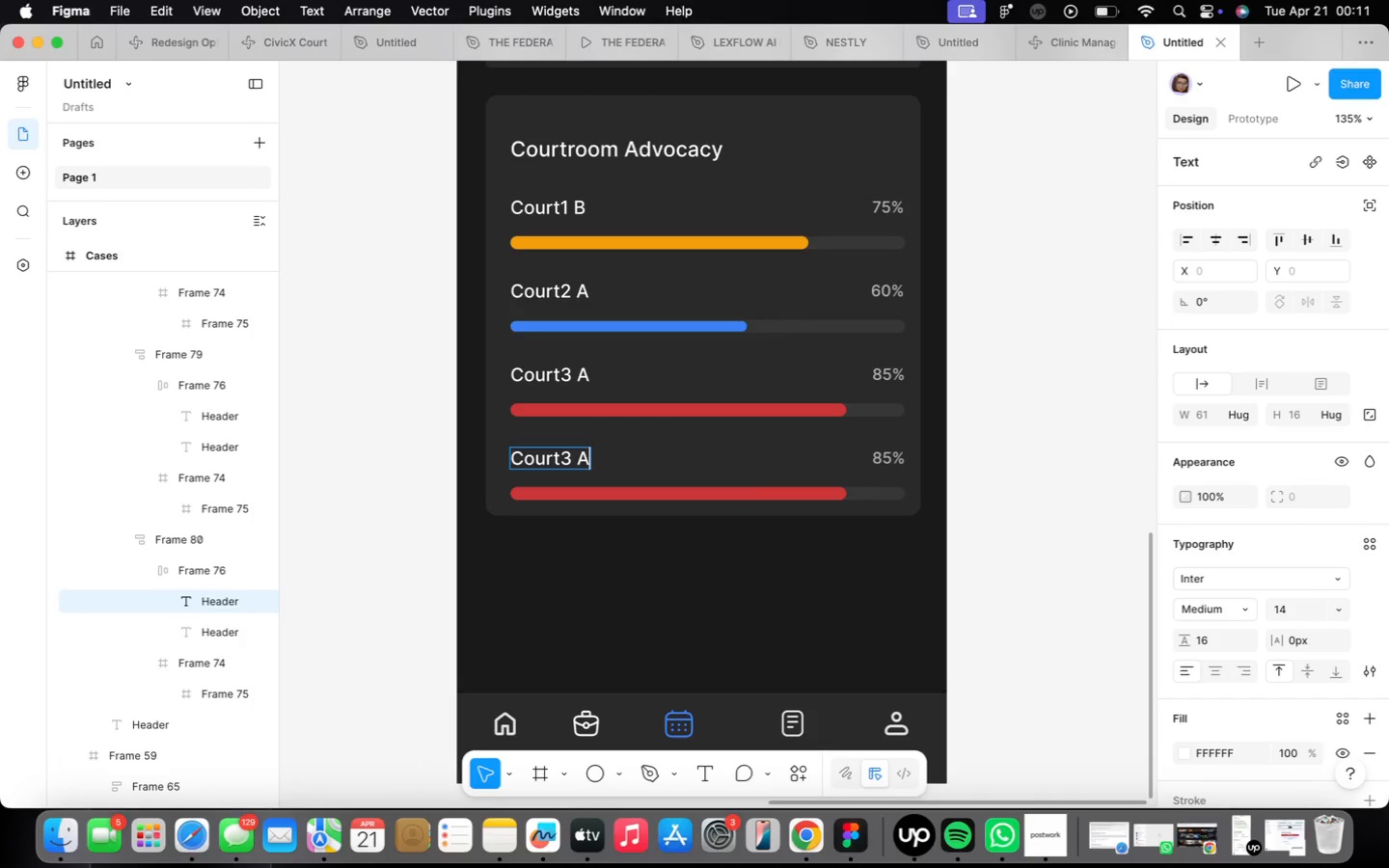 
key(Backspace)
 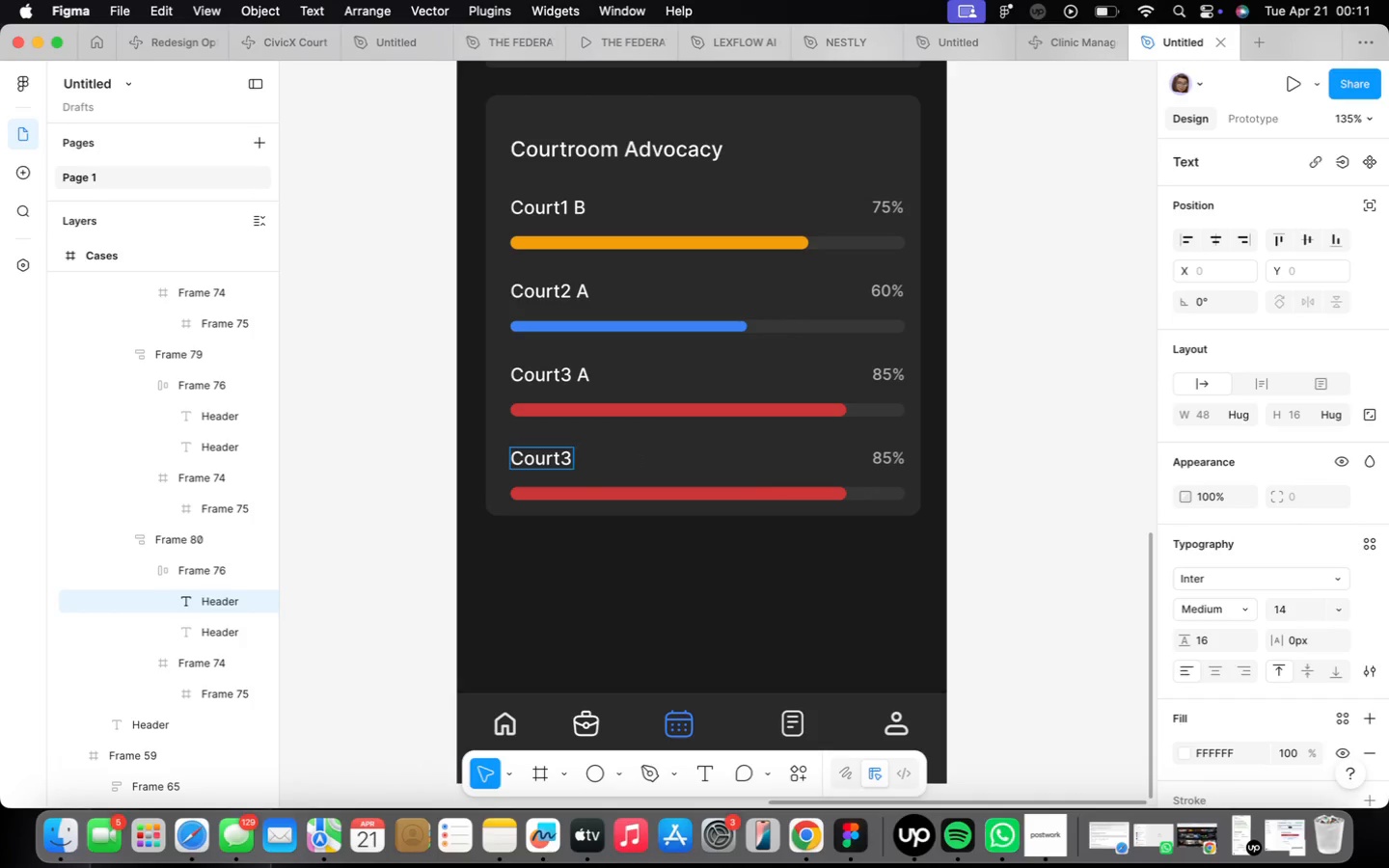 
key(CapsLock)
 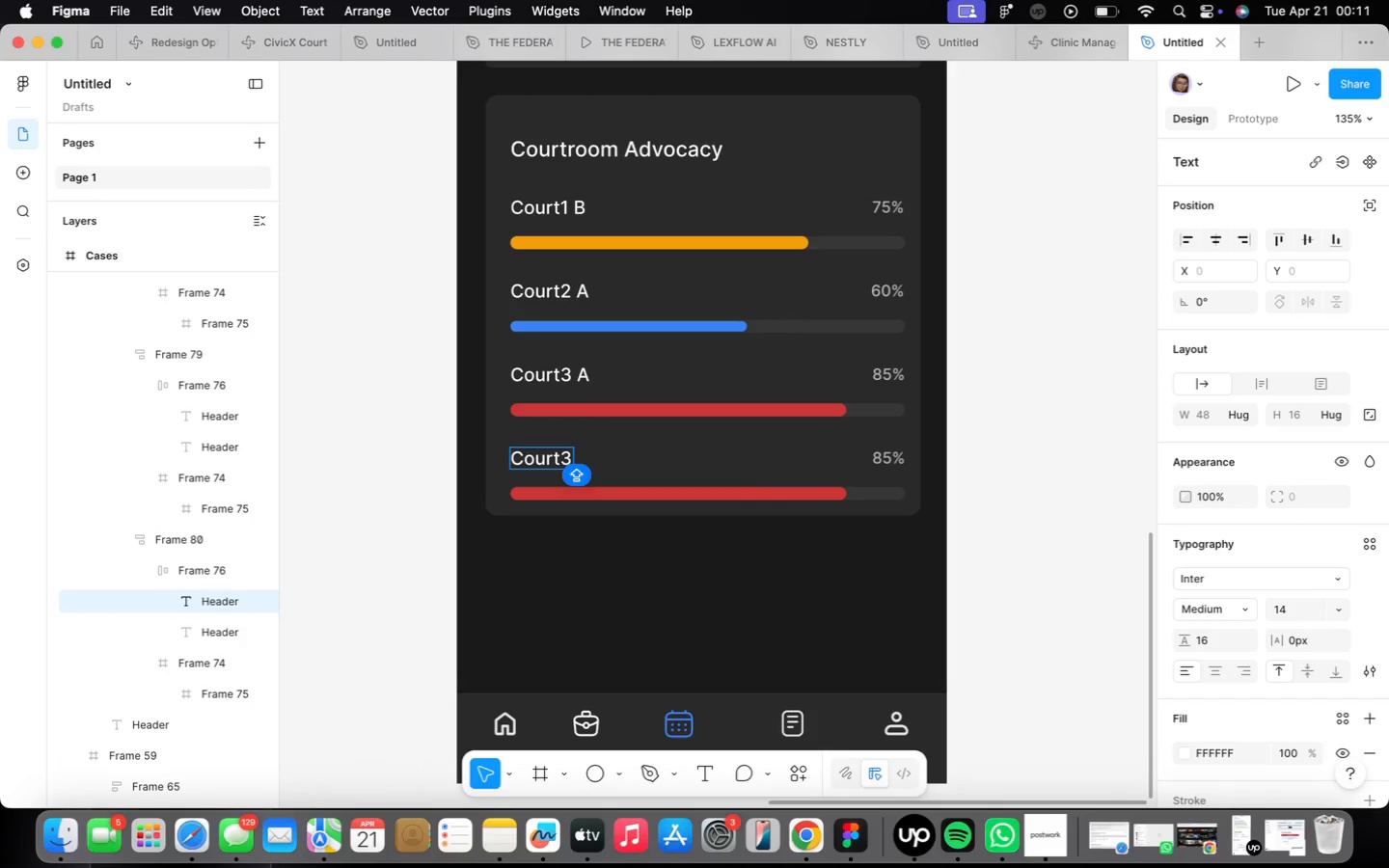 
key(B)
 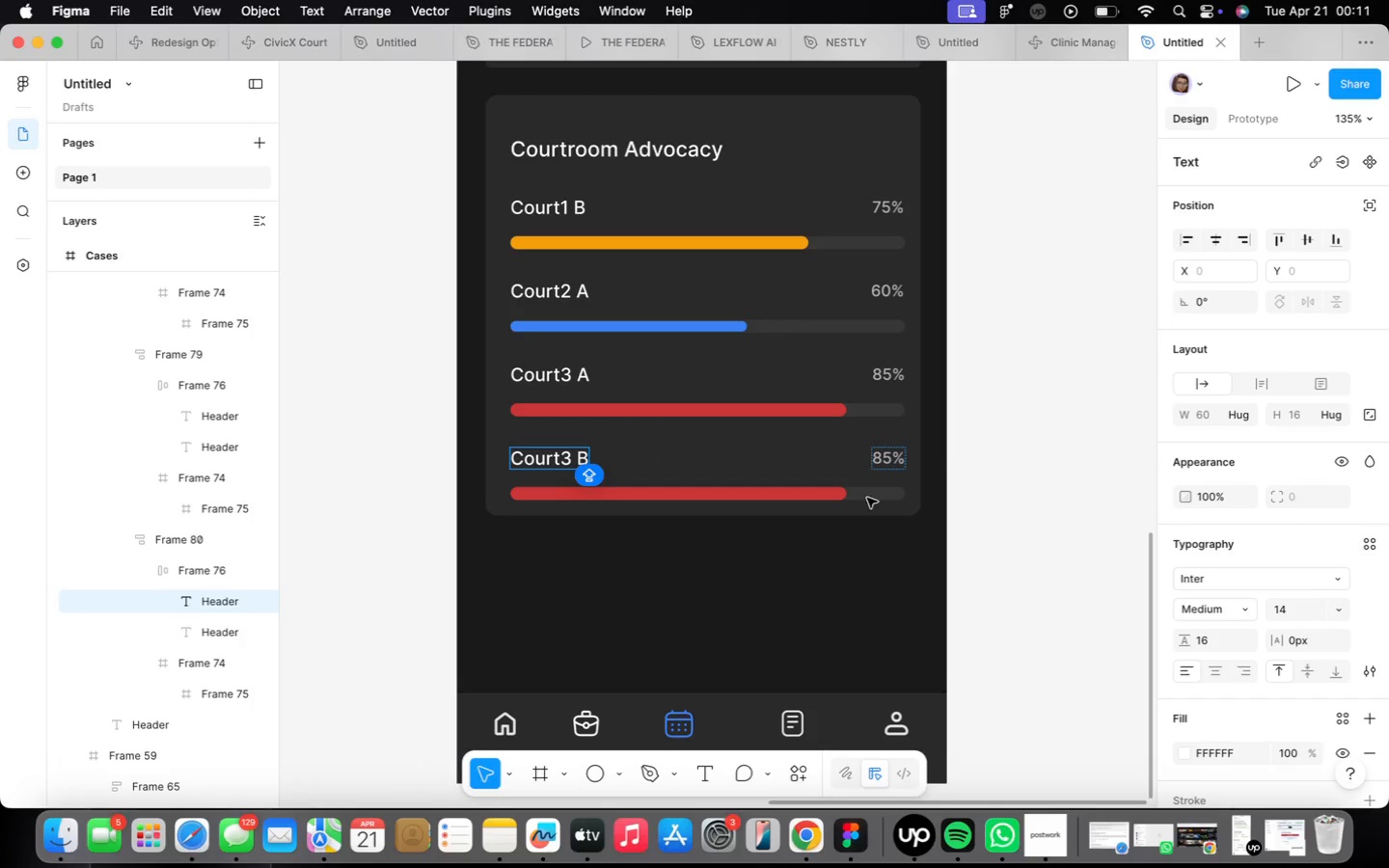 
left_click([826, 492])
 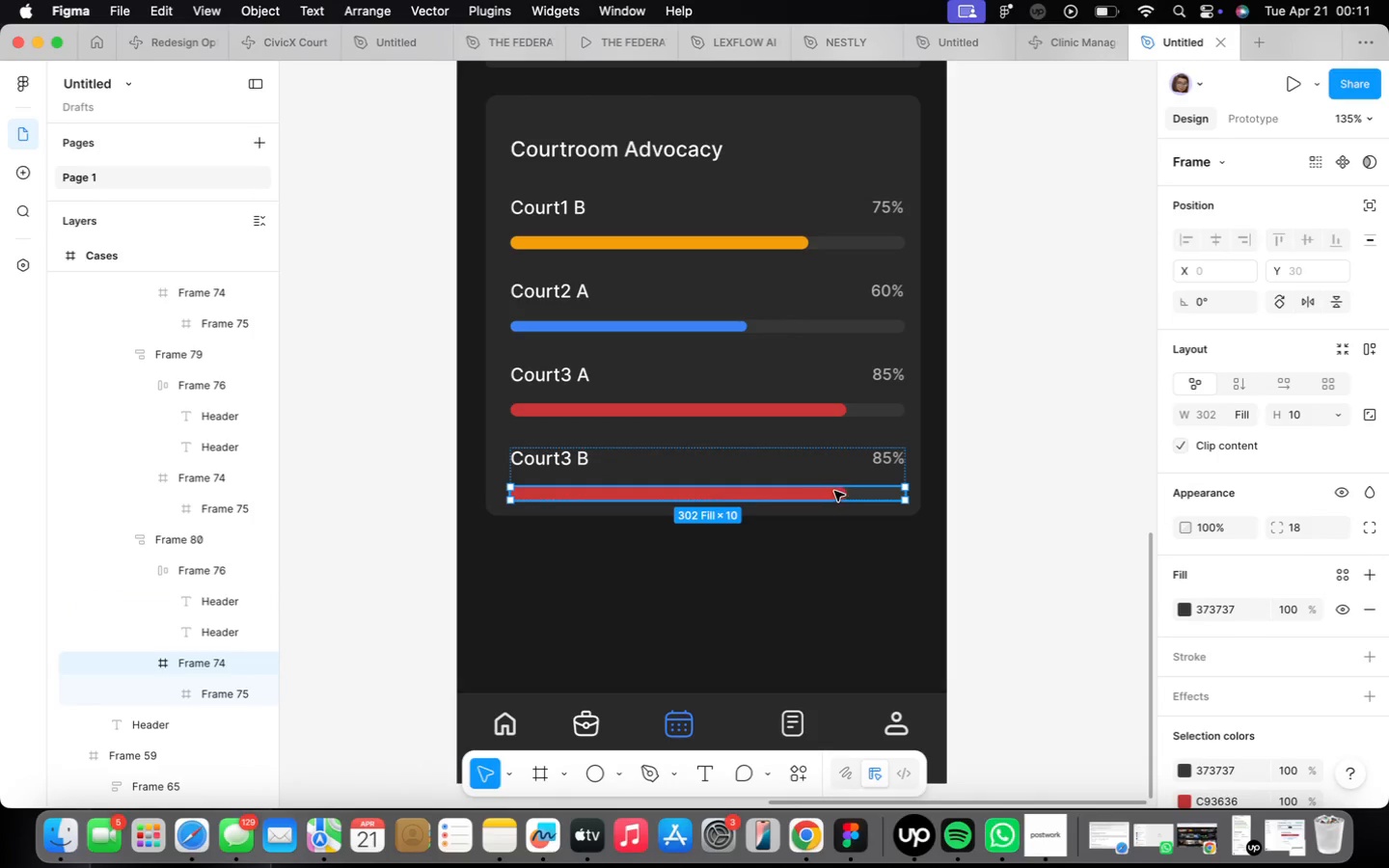 
triple_click([841, 491])
 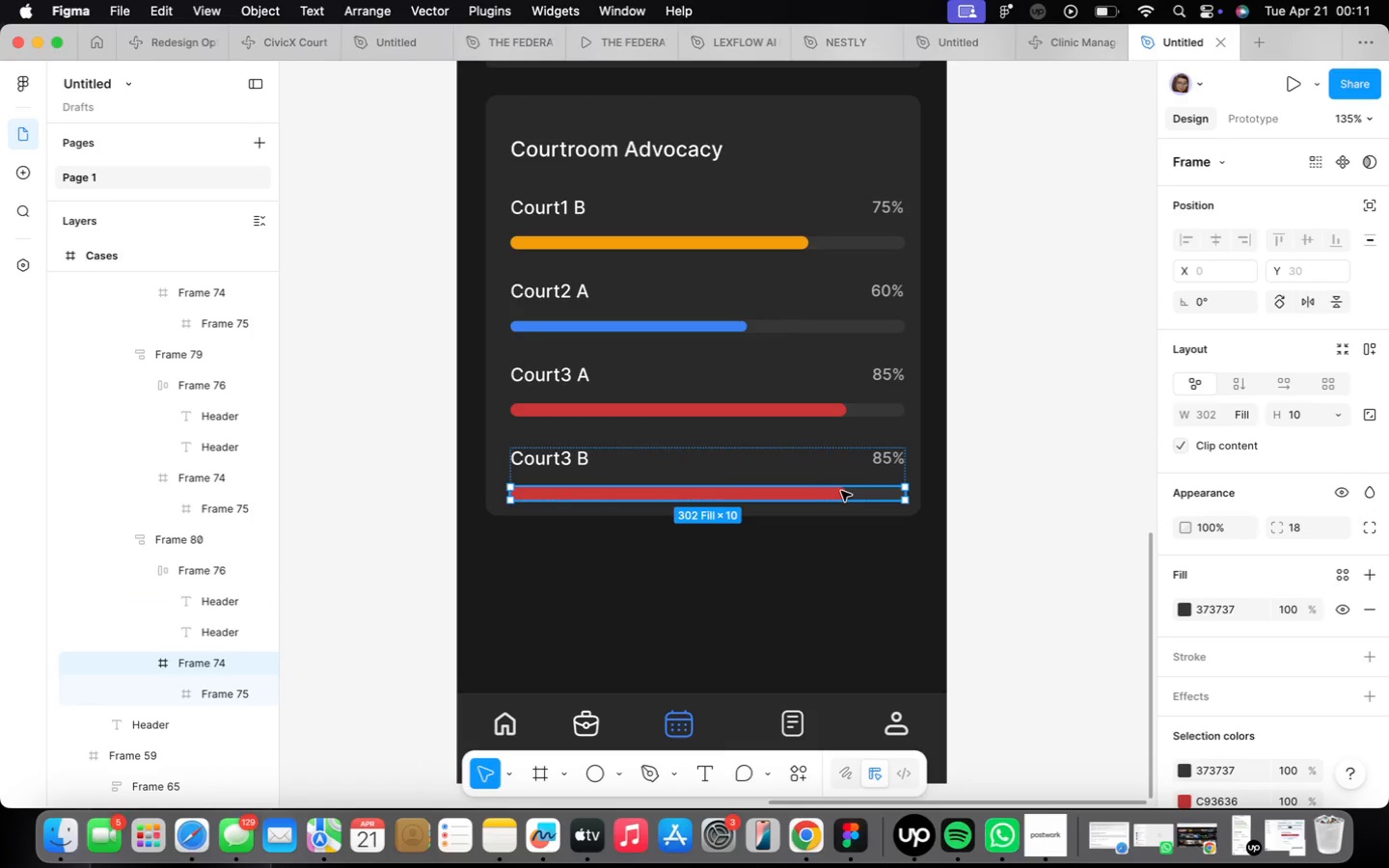 
triple_click([841, 491])
 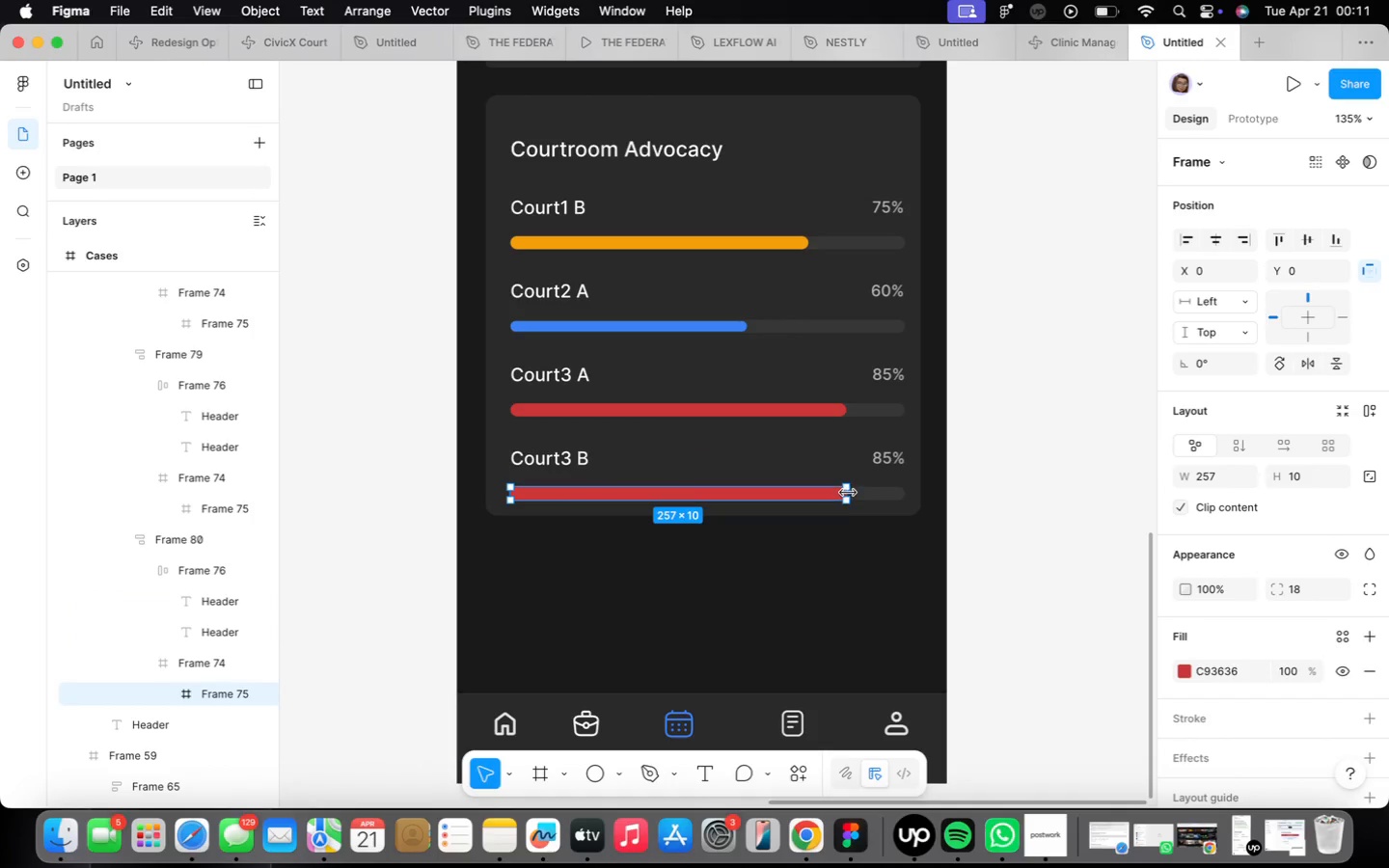 
left_click_drag(start_coordinate=[849, 493], to_coordinate=[683, 483])
 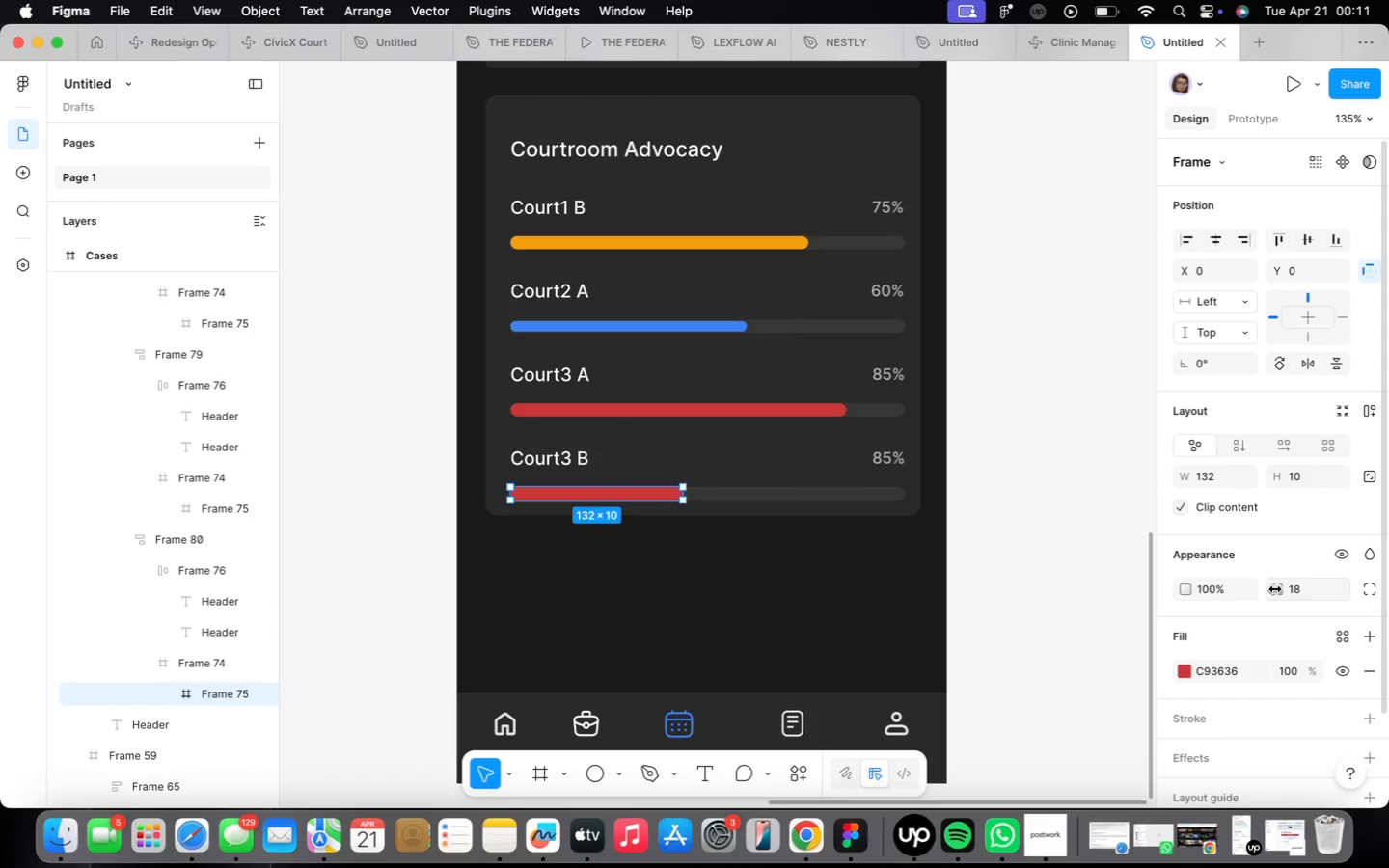 
scroll: coordinate [1177, 621], scroll_direction: down, amount: 4.0
 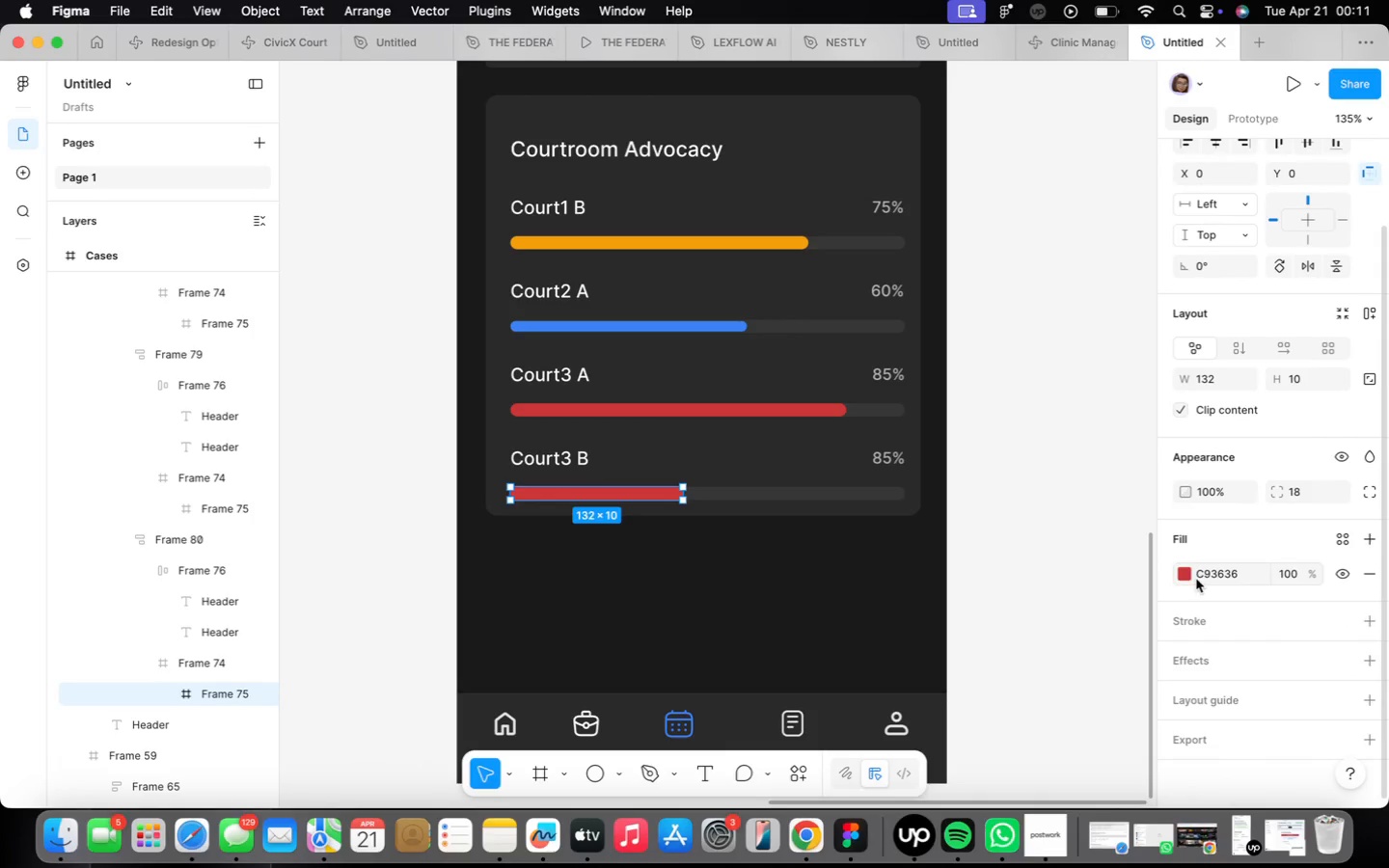 
left_click([1185, 576])
 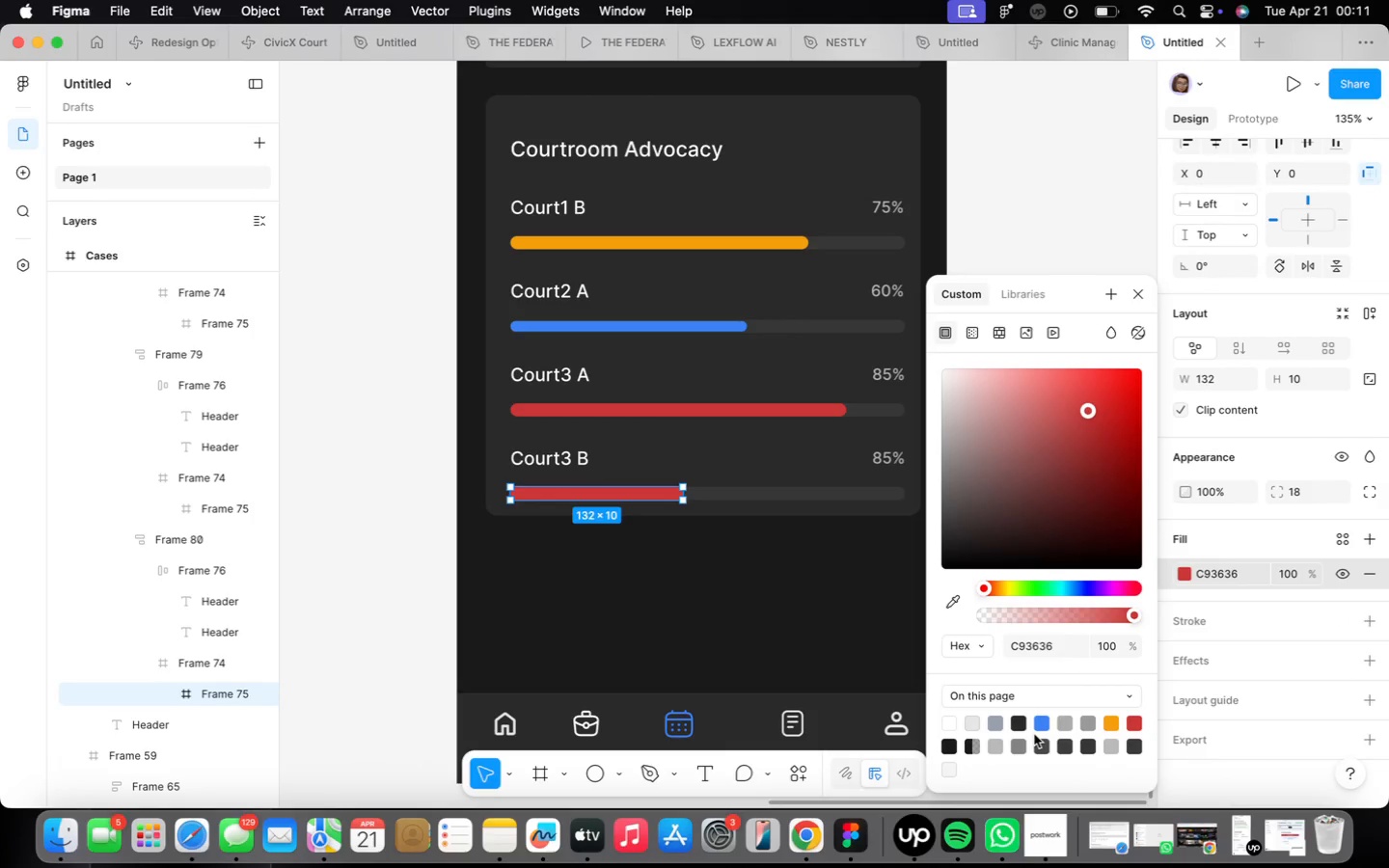 
left_click([1044, 726])
 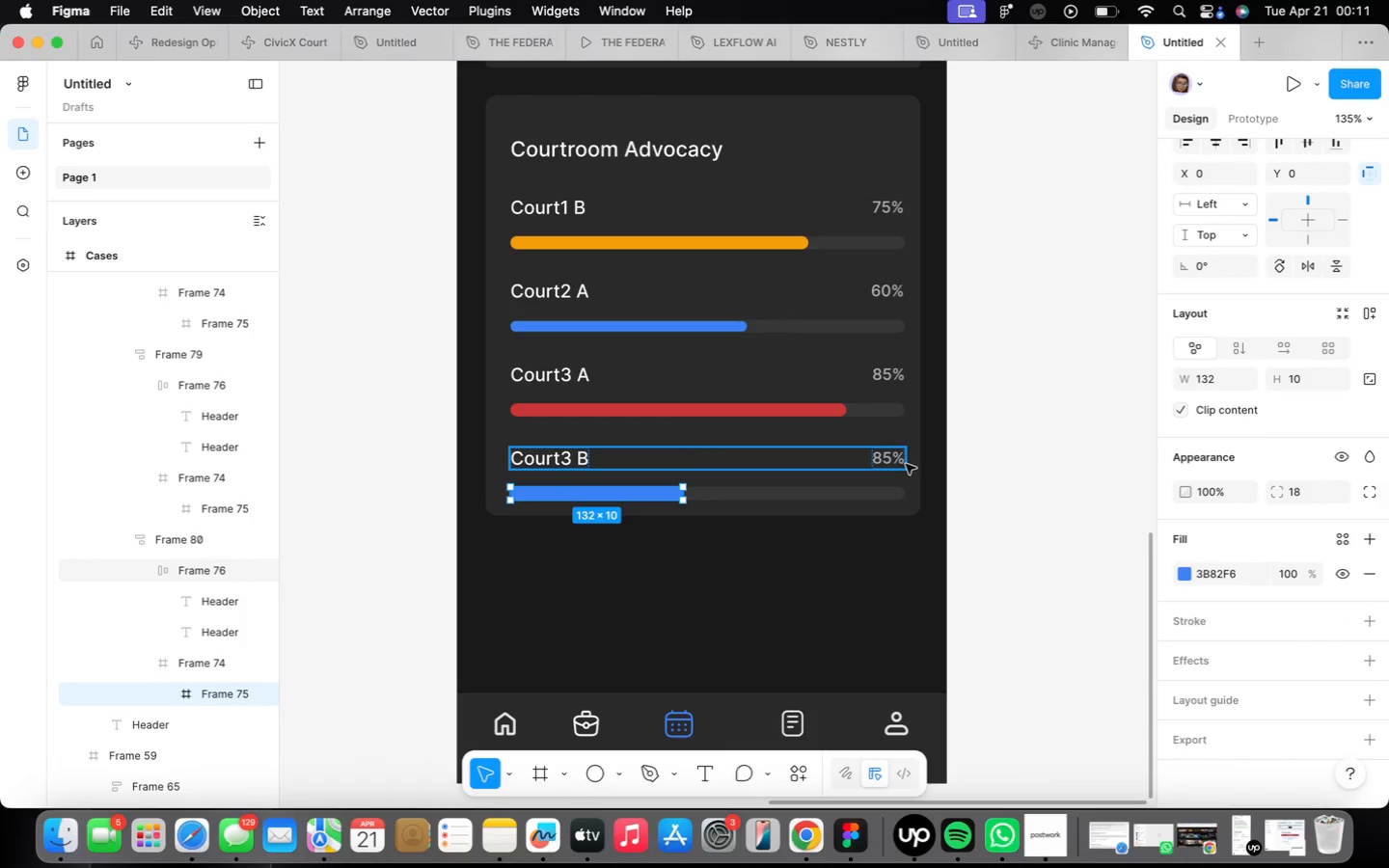 
double_click([880, 451])
 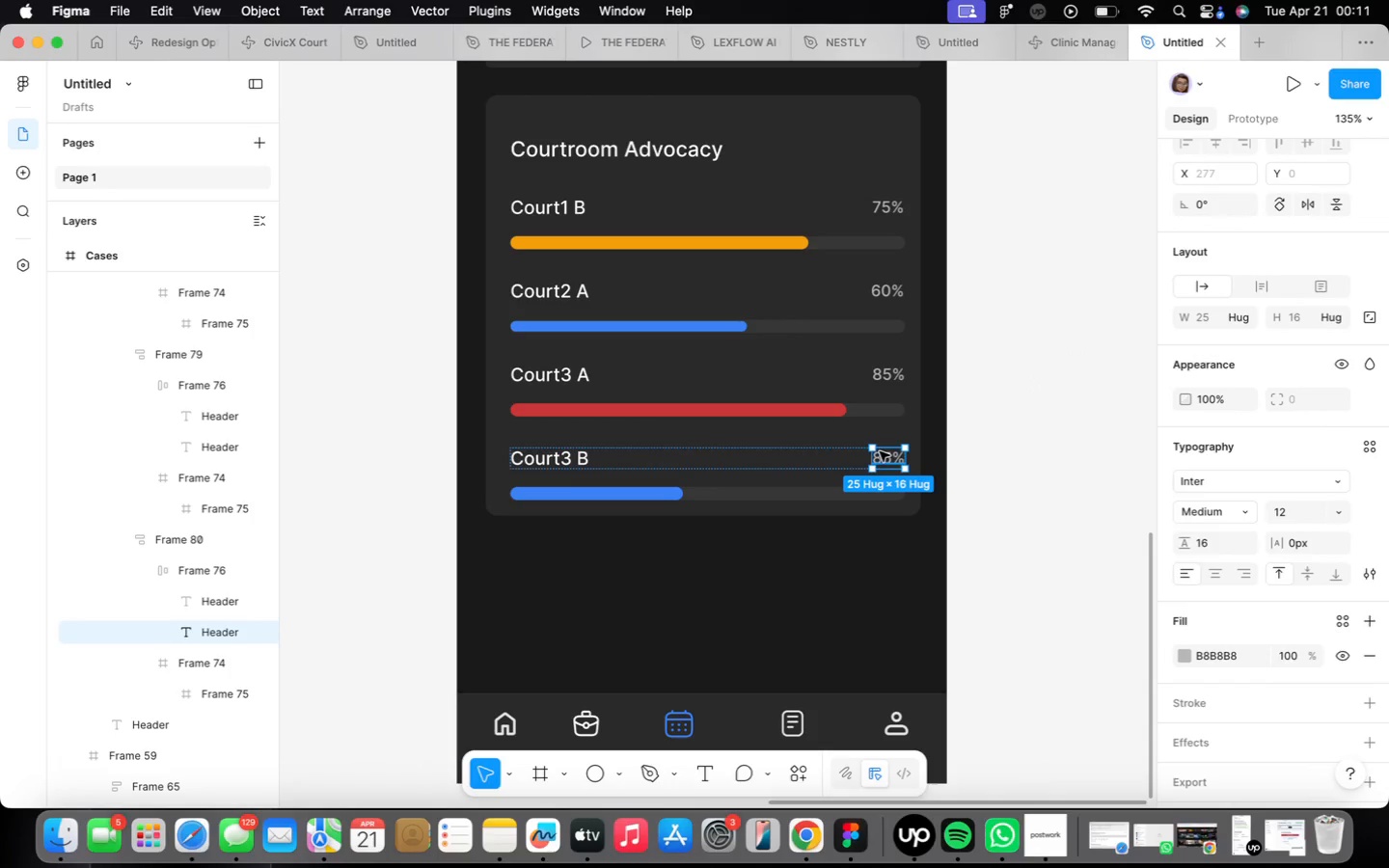 
triple_click([880, 451])
 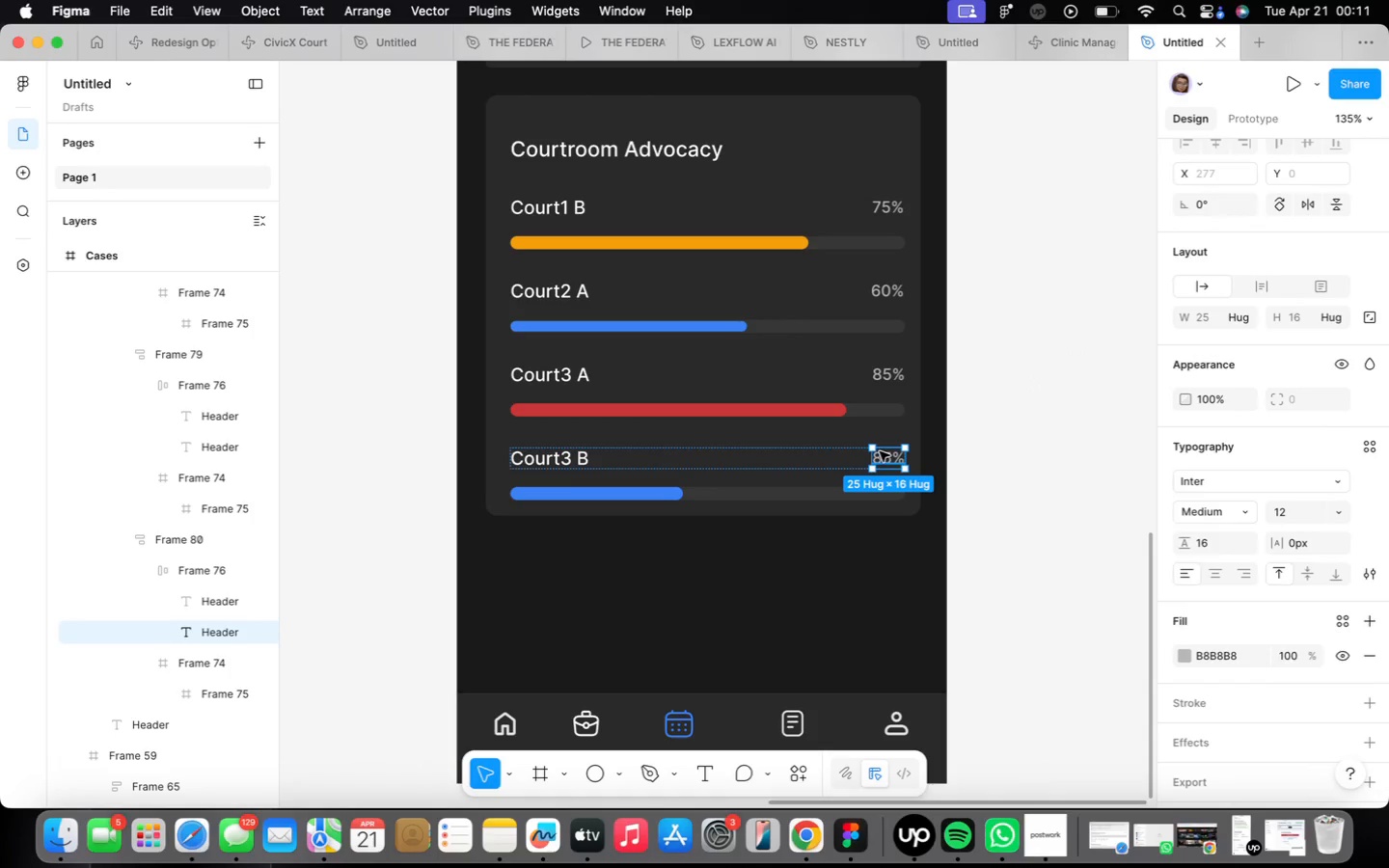 
triple_click([880, 451])
 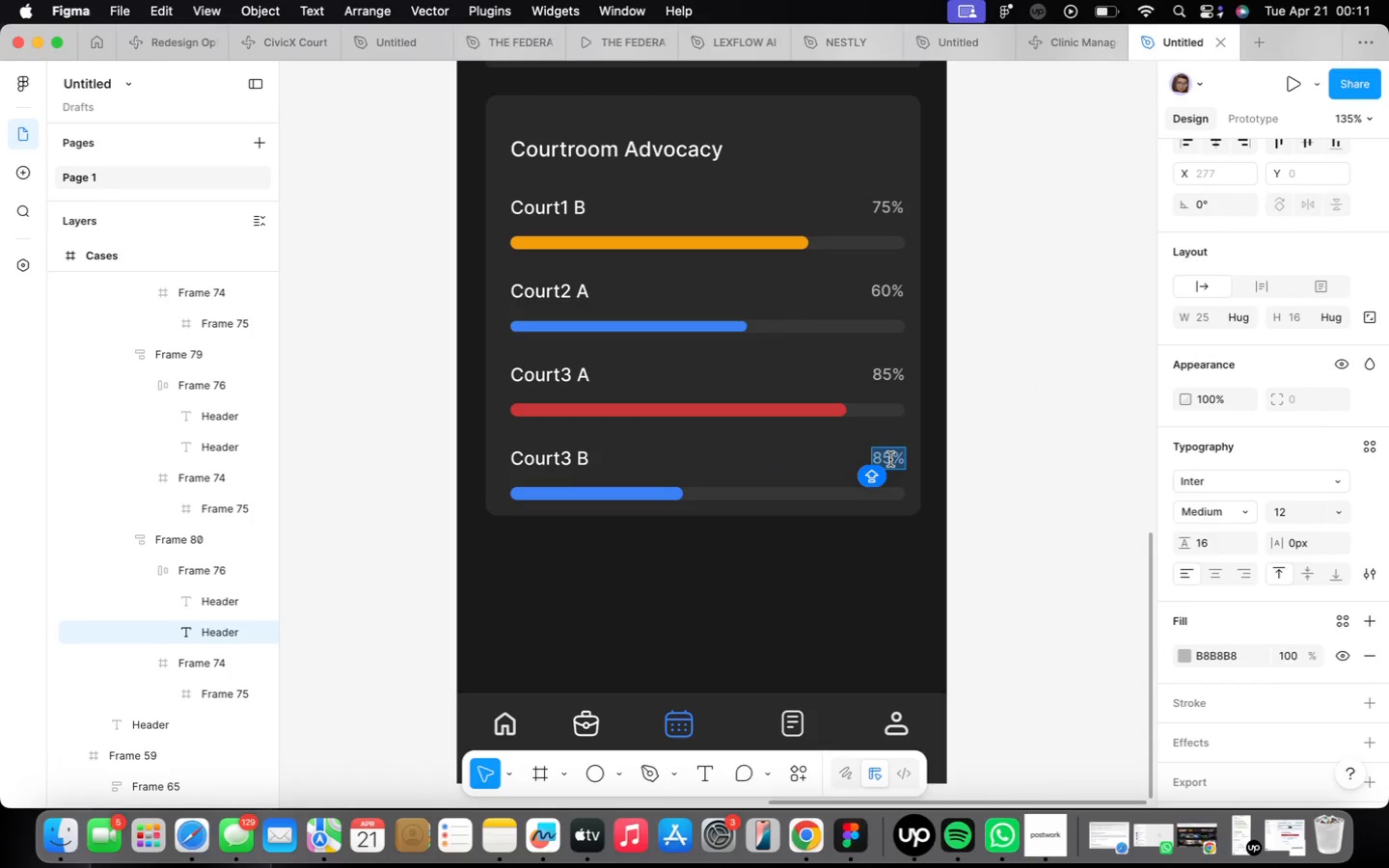 
scroll: coordinate [890, 459], scroll_direction: up, amount: 9.0
 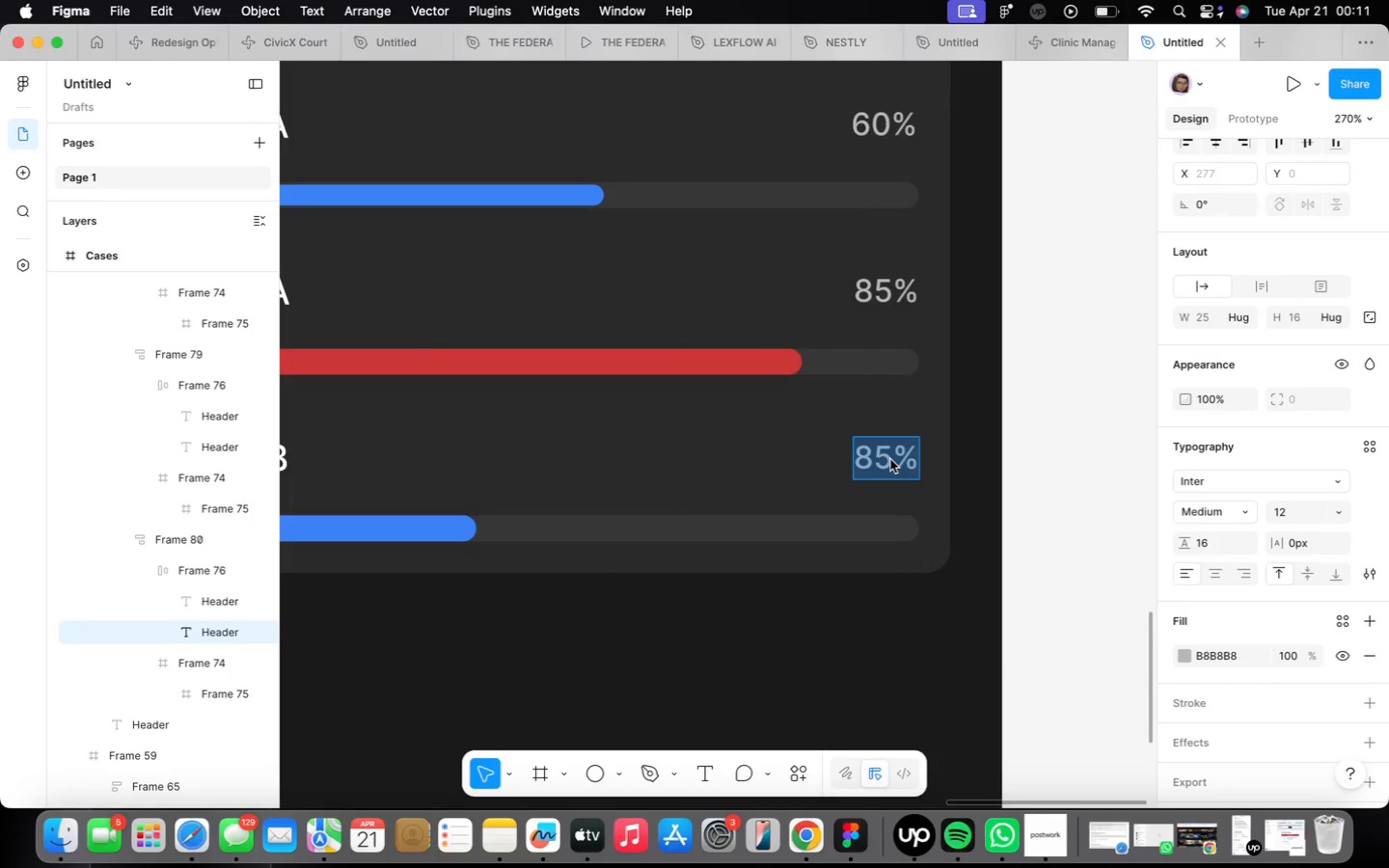 
left_click([890, 459])
 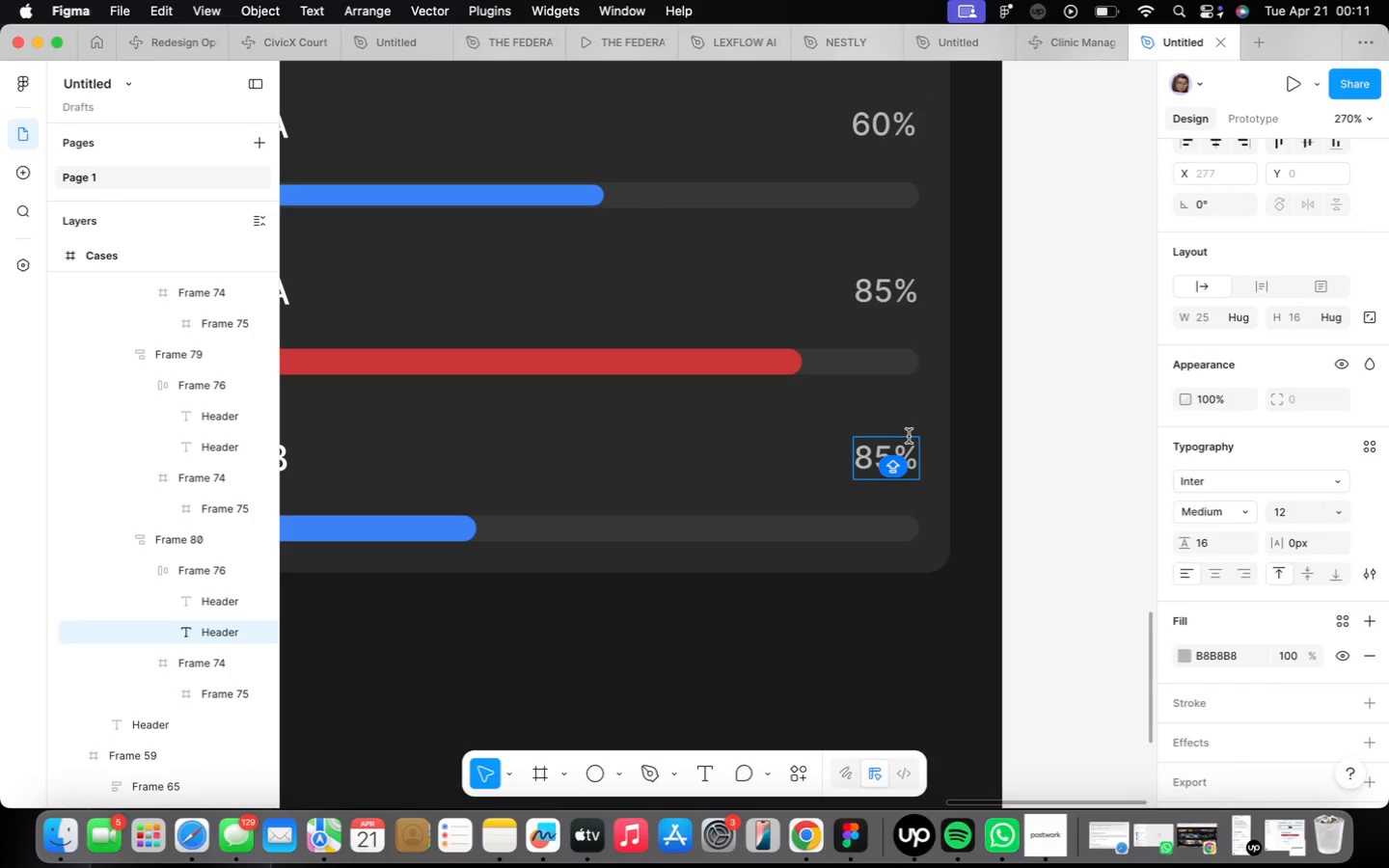 
key(Backspace)
key(Backspace)
type(40)
 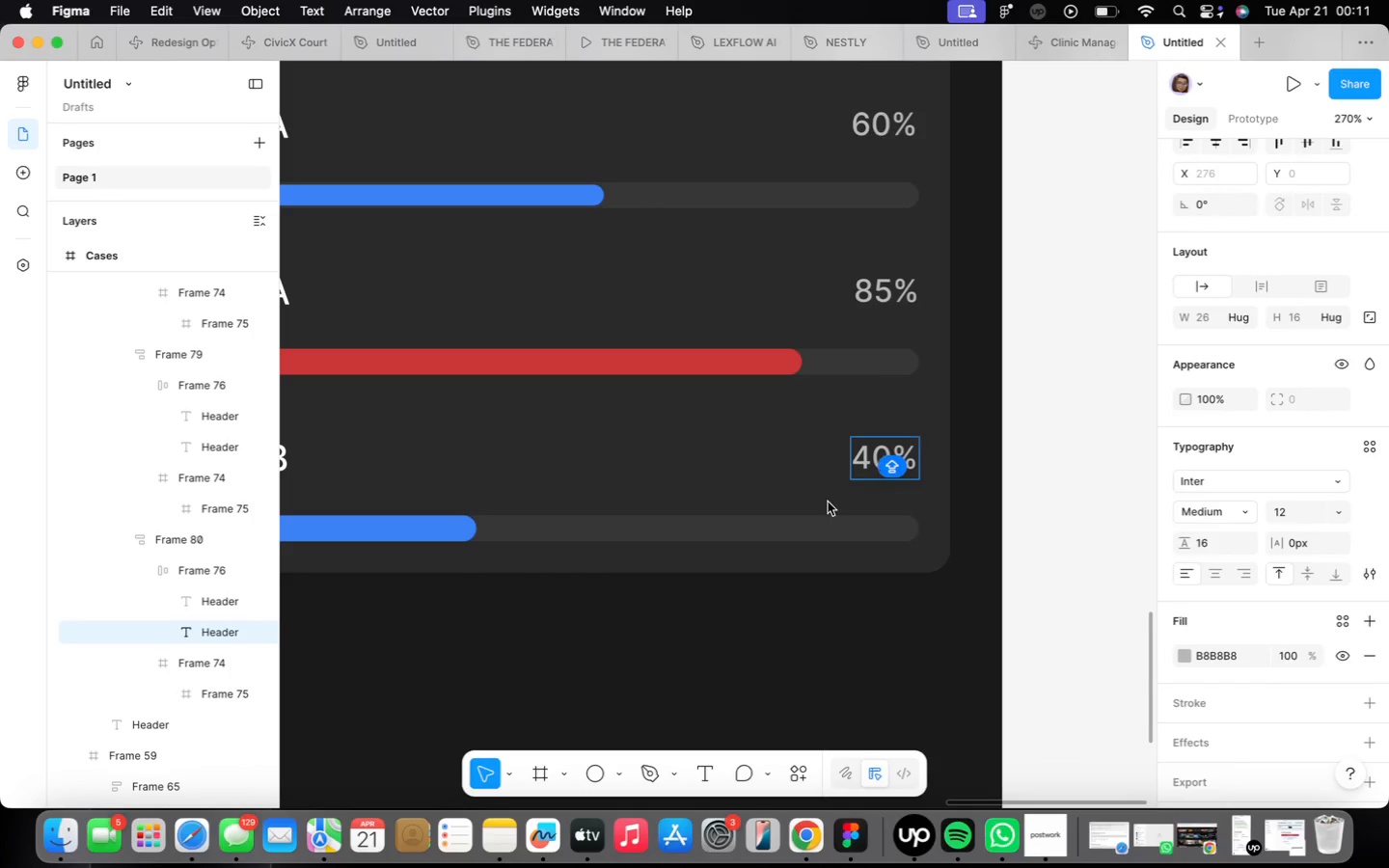 
scroll: coordinate [669, 491], scroll_direction: down, amount: 17.0
 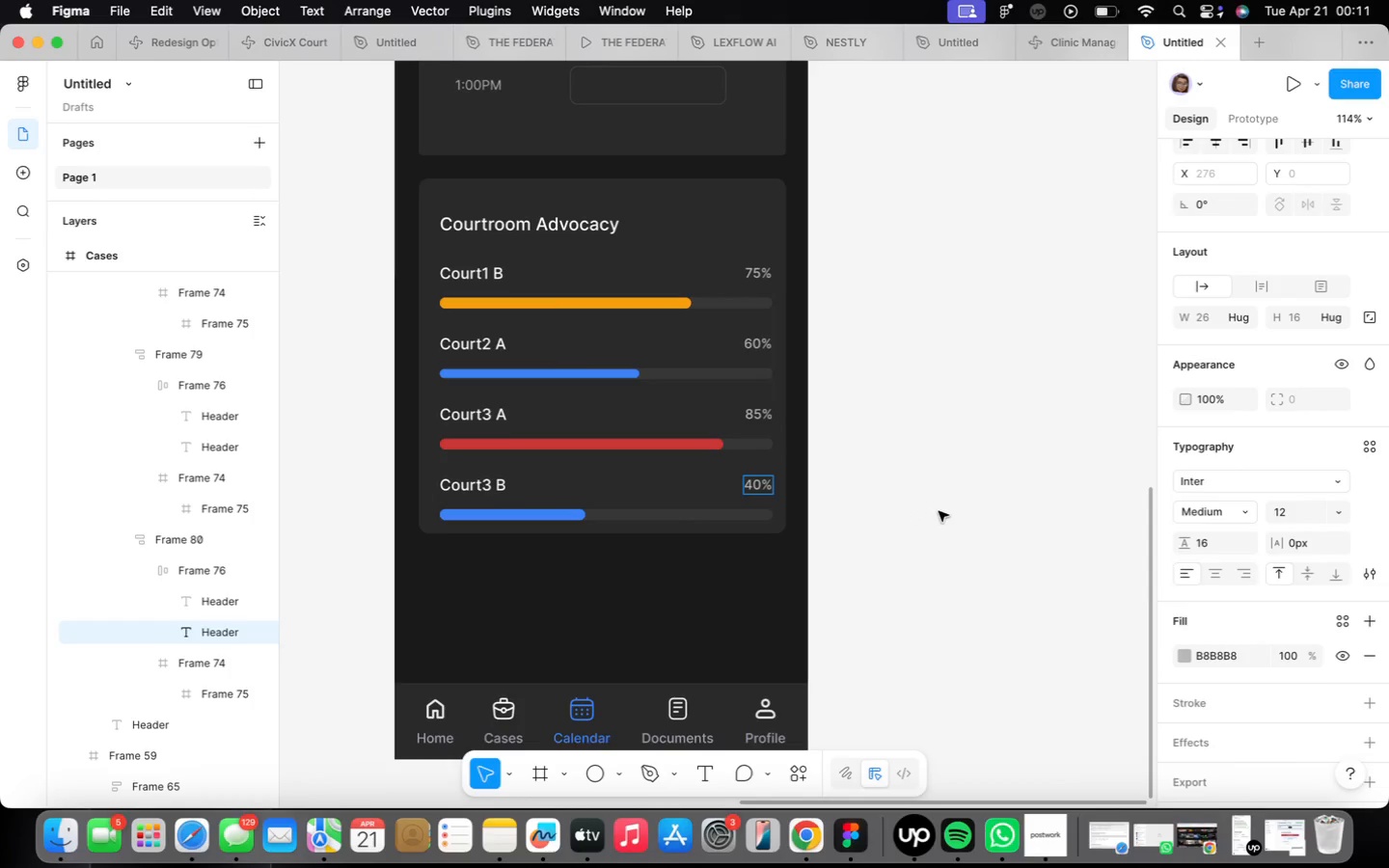 
double_click([939, 509])
 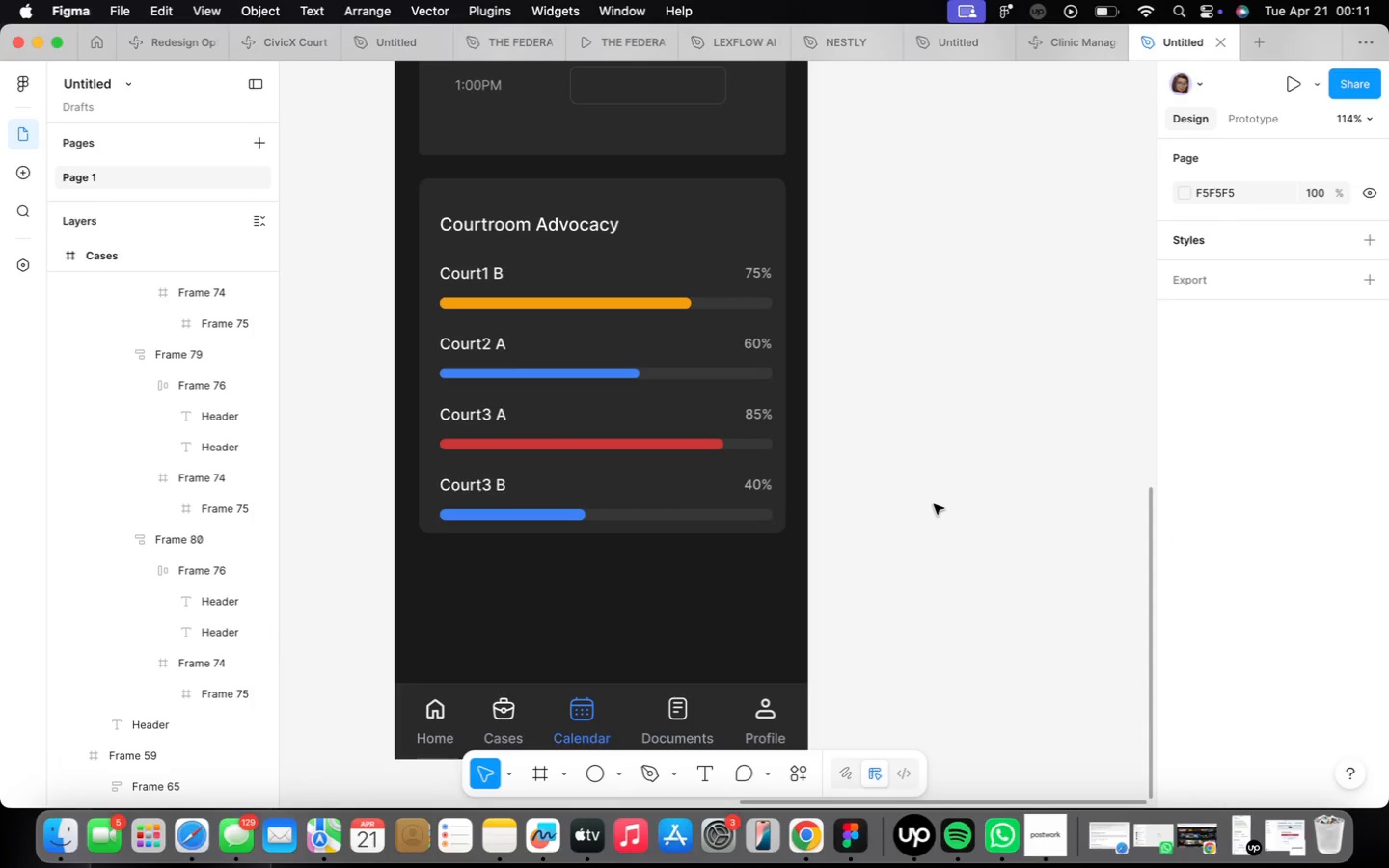 
scroll: coordinate [914, 482], scroll_direction: down, amount: 28.0
 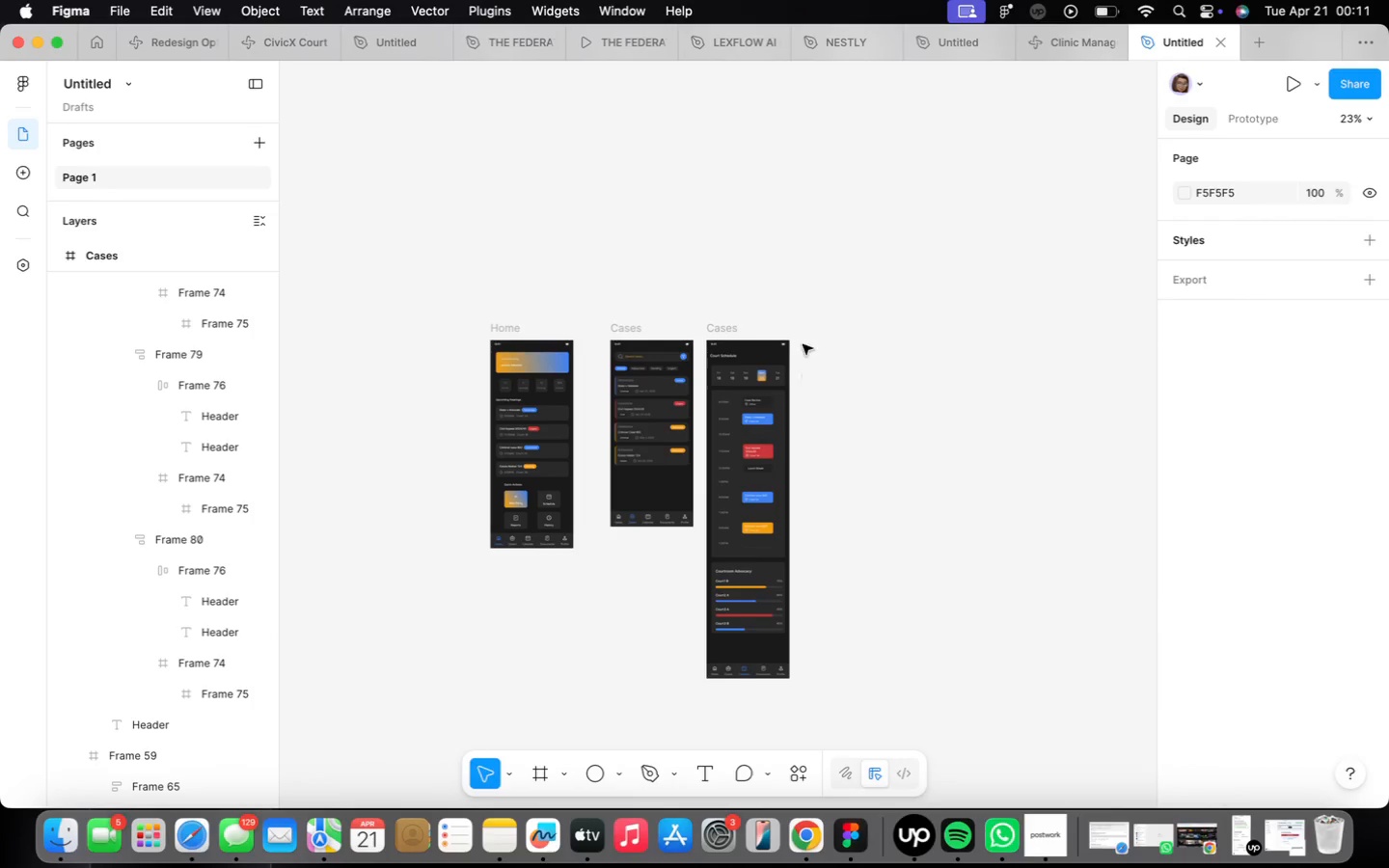 
scroll: coordinate [805, 341], scroll_direction: up, amount: 2.0
 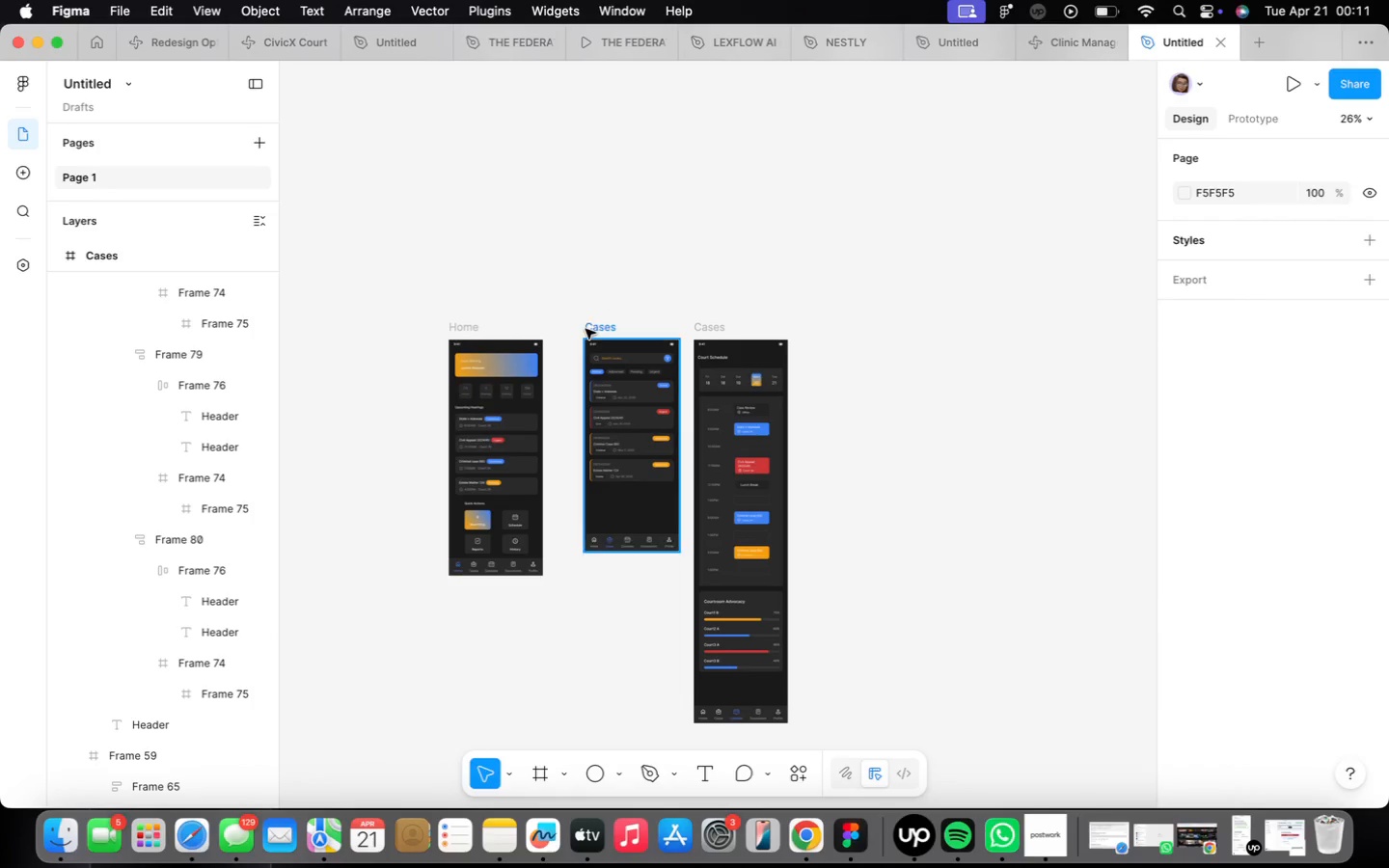 
left_click([586, 328])
 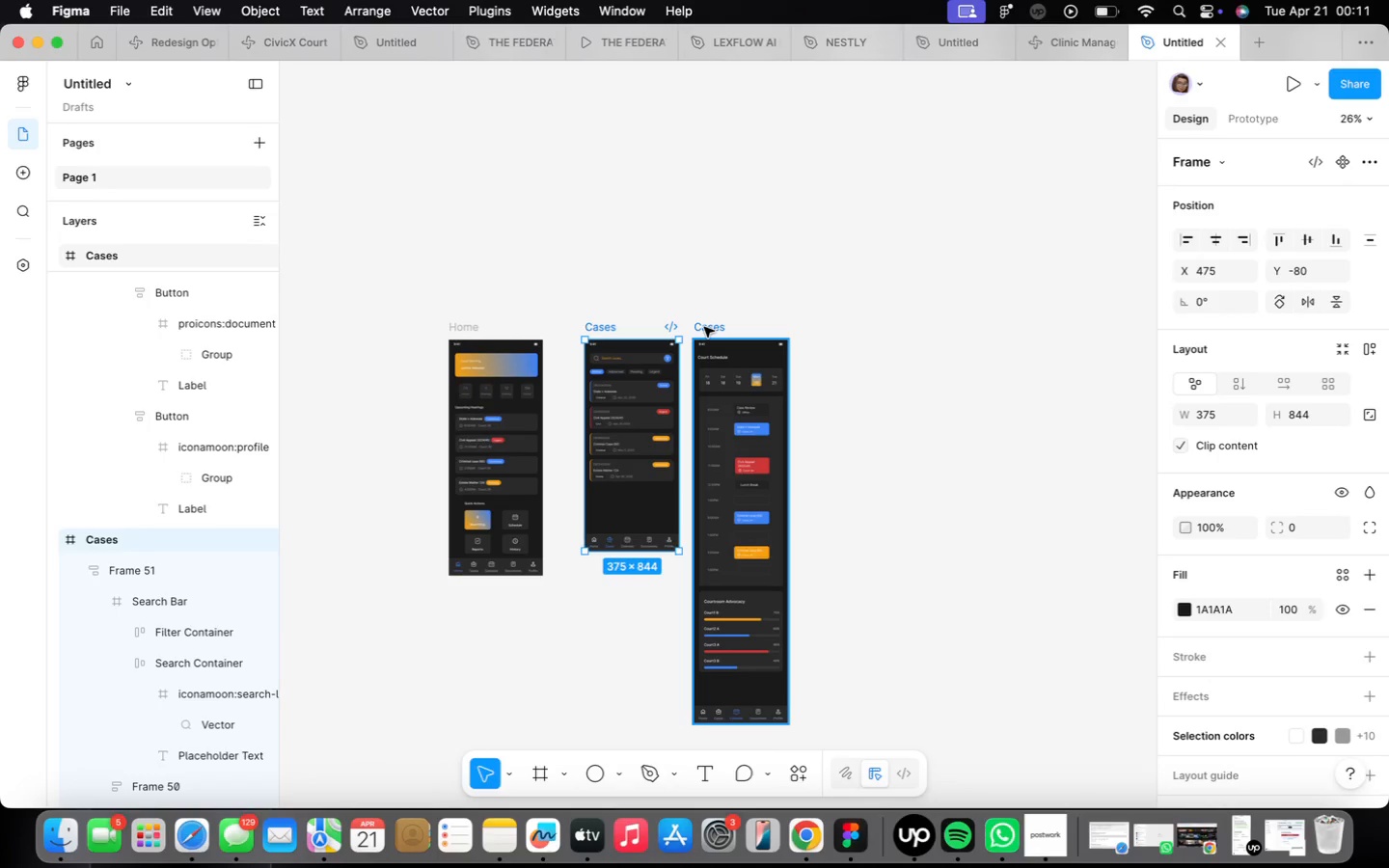 
hold_key(key=OptionLeft, duration=0.98)
left_click_drag(start_coordinate=[705, 327], to_coordinate=[820, 330])
 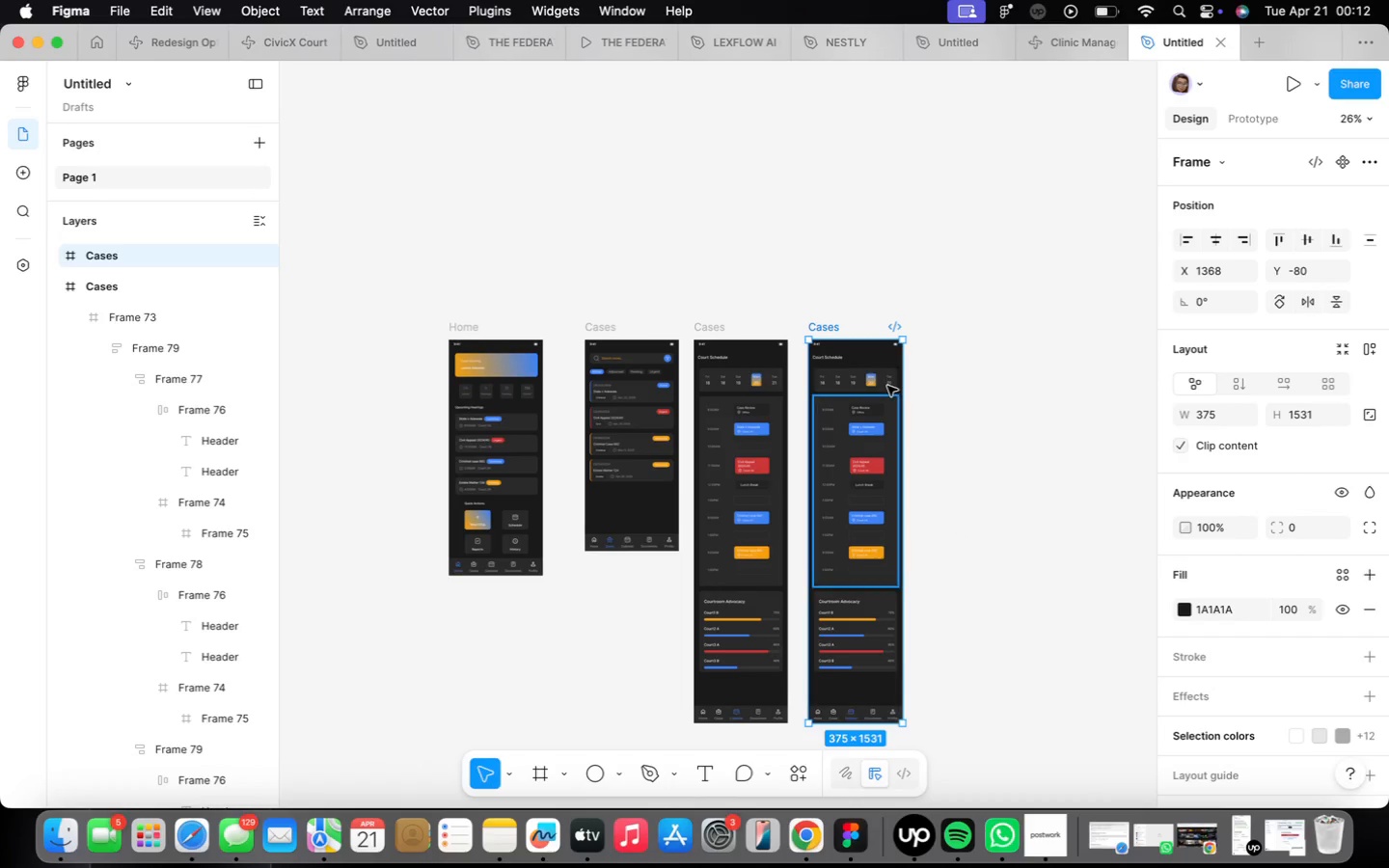 
scroll: coordinate [886, 386], scroll_direction: up, amount: 21.0
 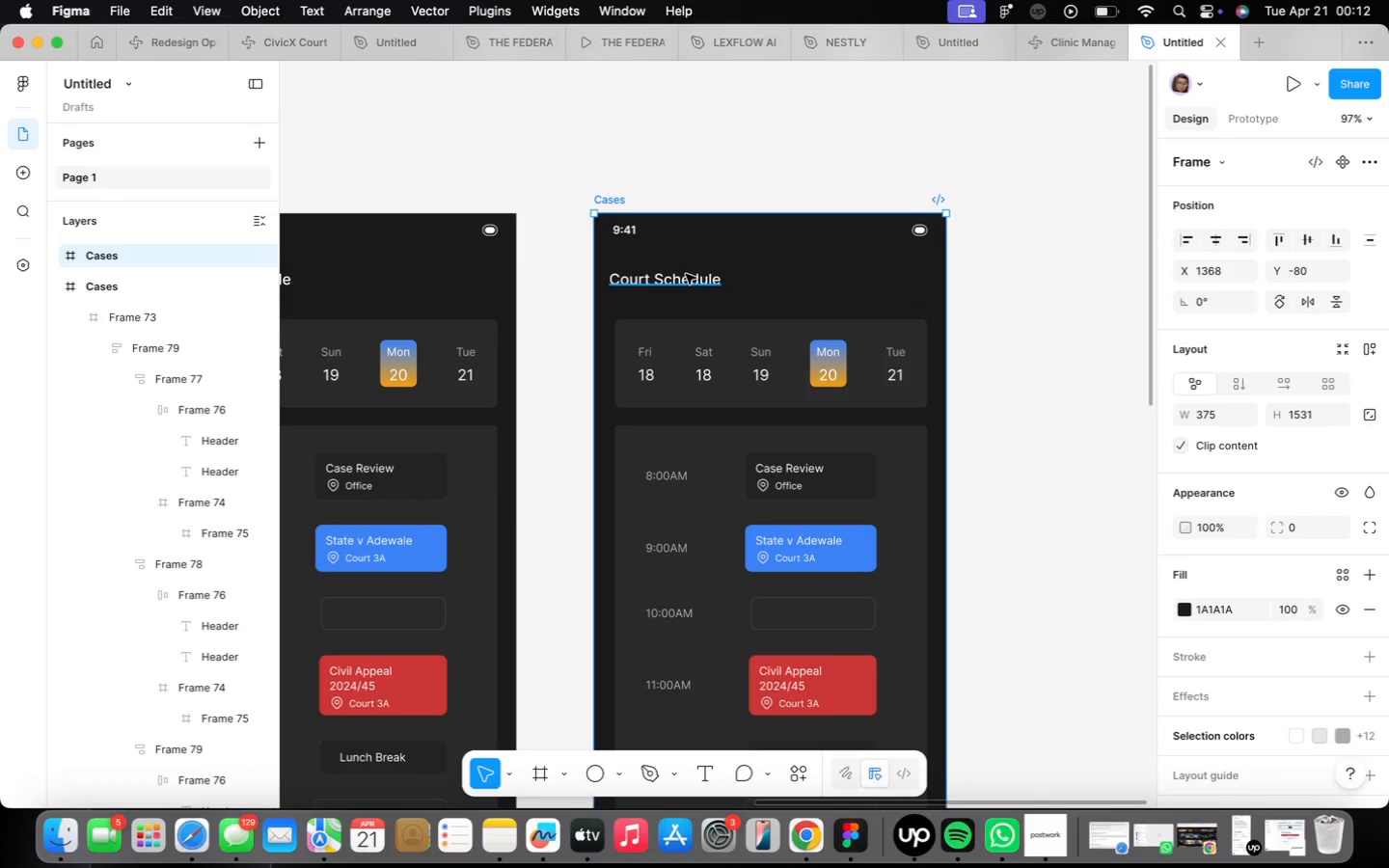 
double_click([686, 274])
 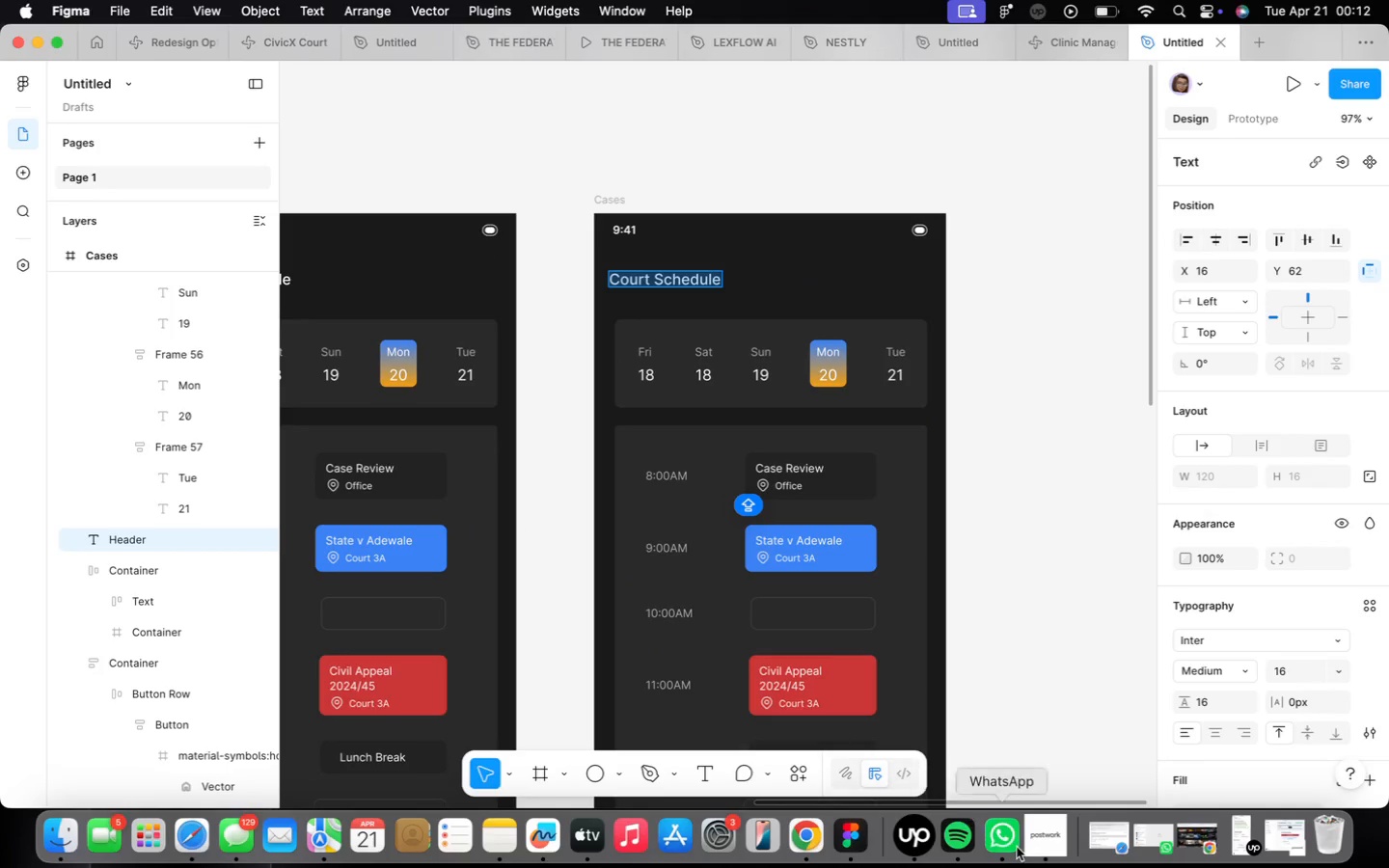 
left_click([1038, 848])